 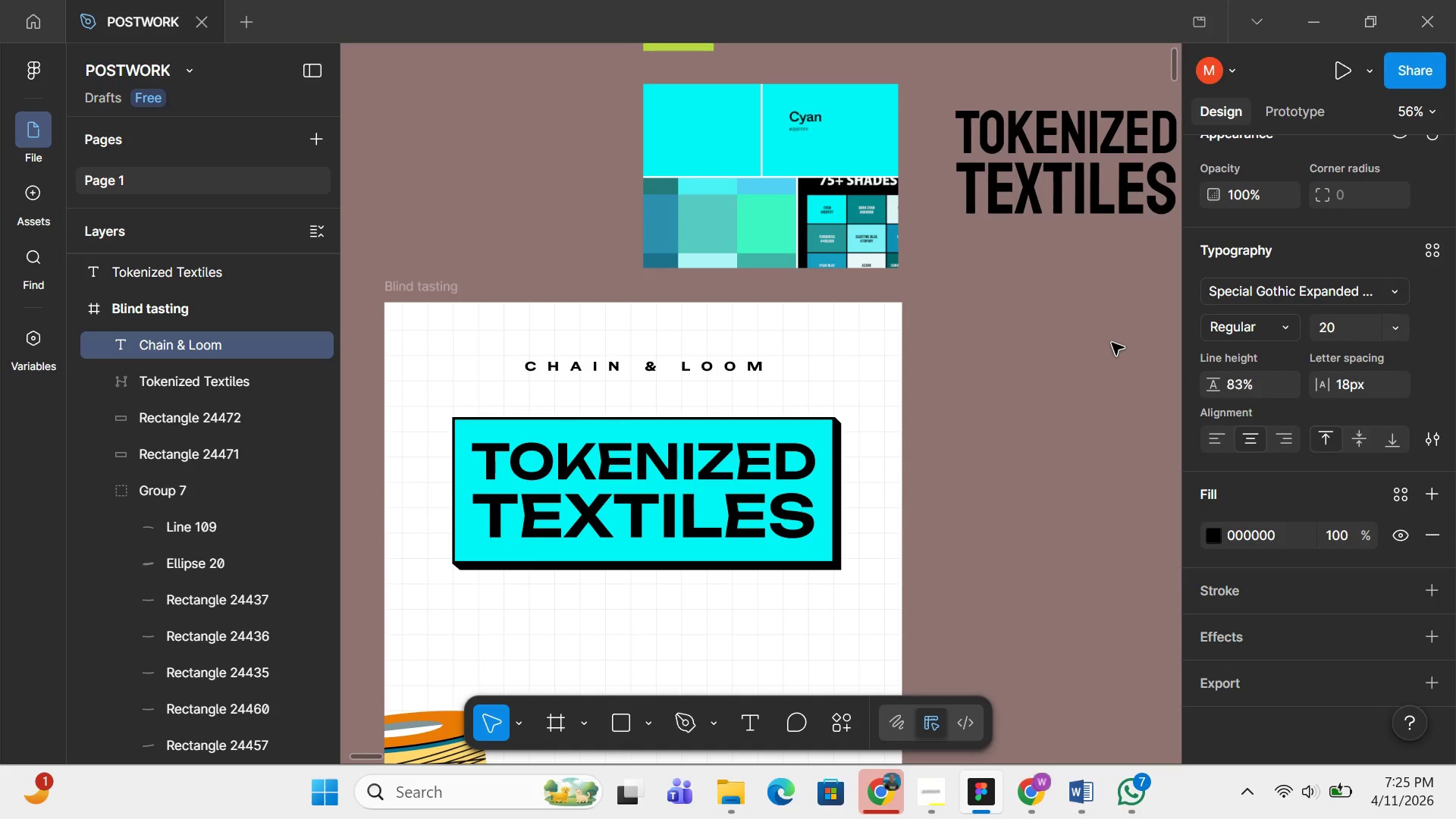 
key(ArrowDown)
 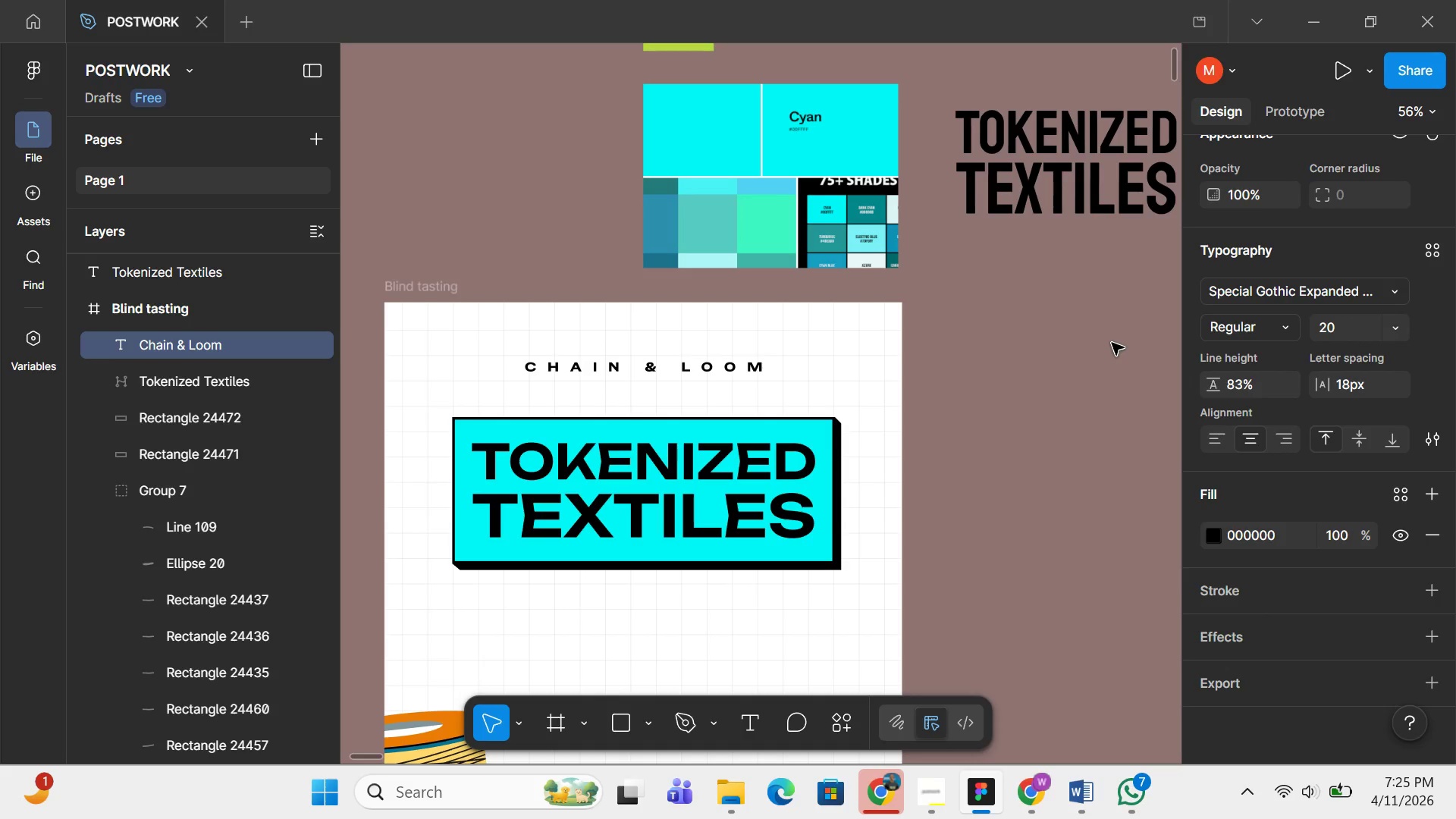 
key(ArrowDown)
 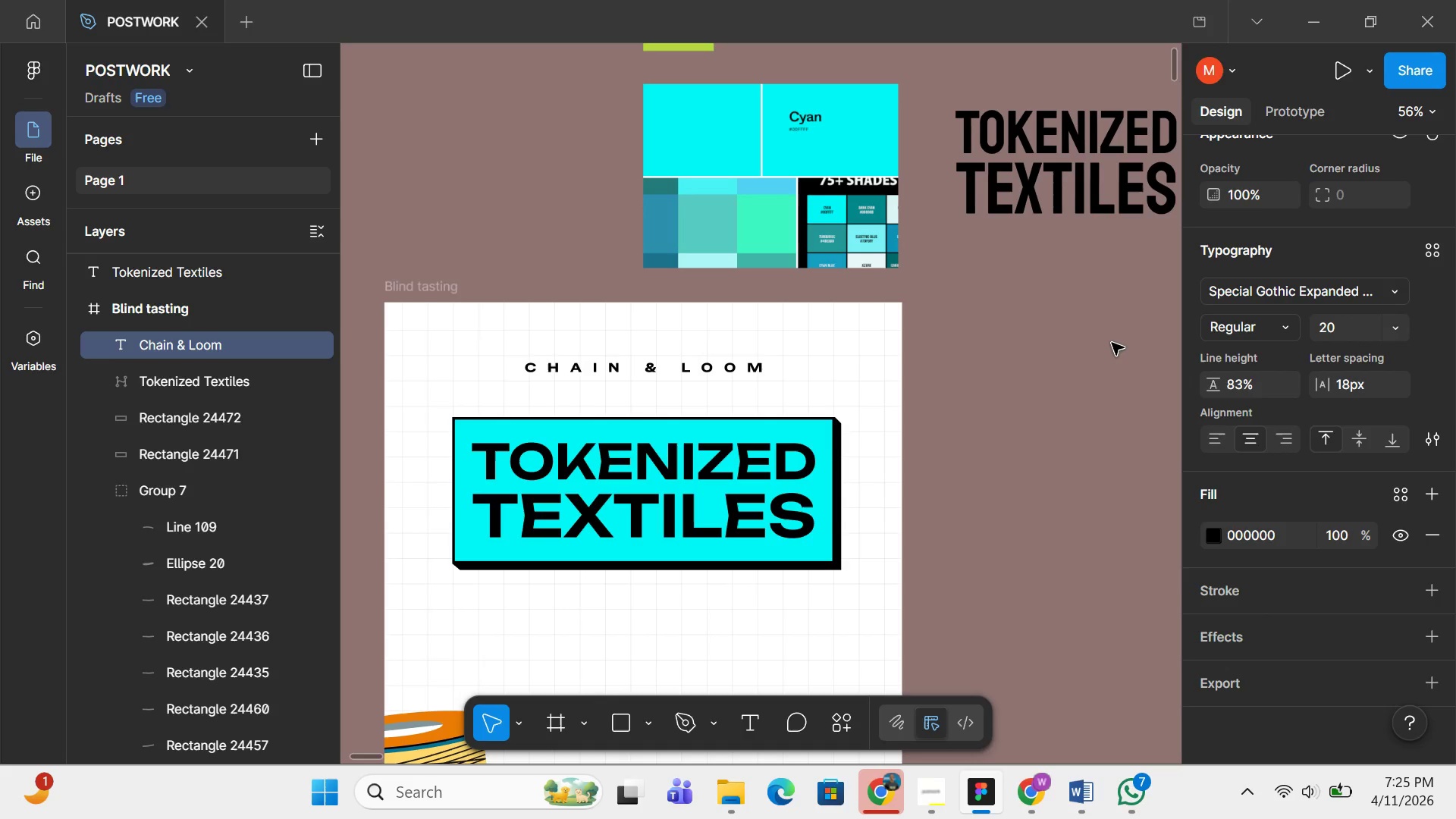 
key(ArrowDown)
 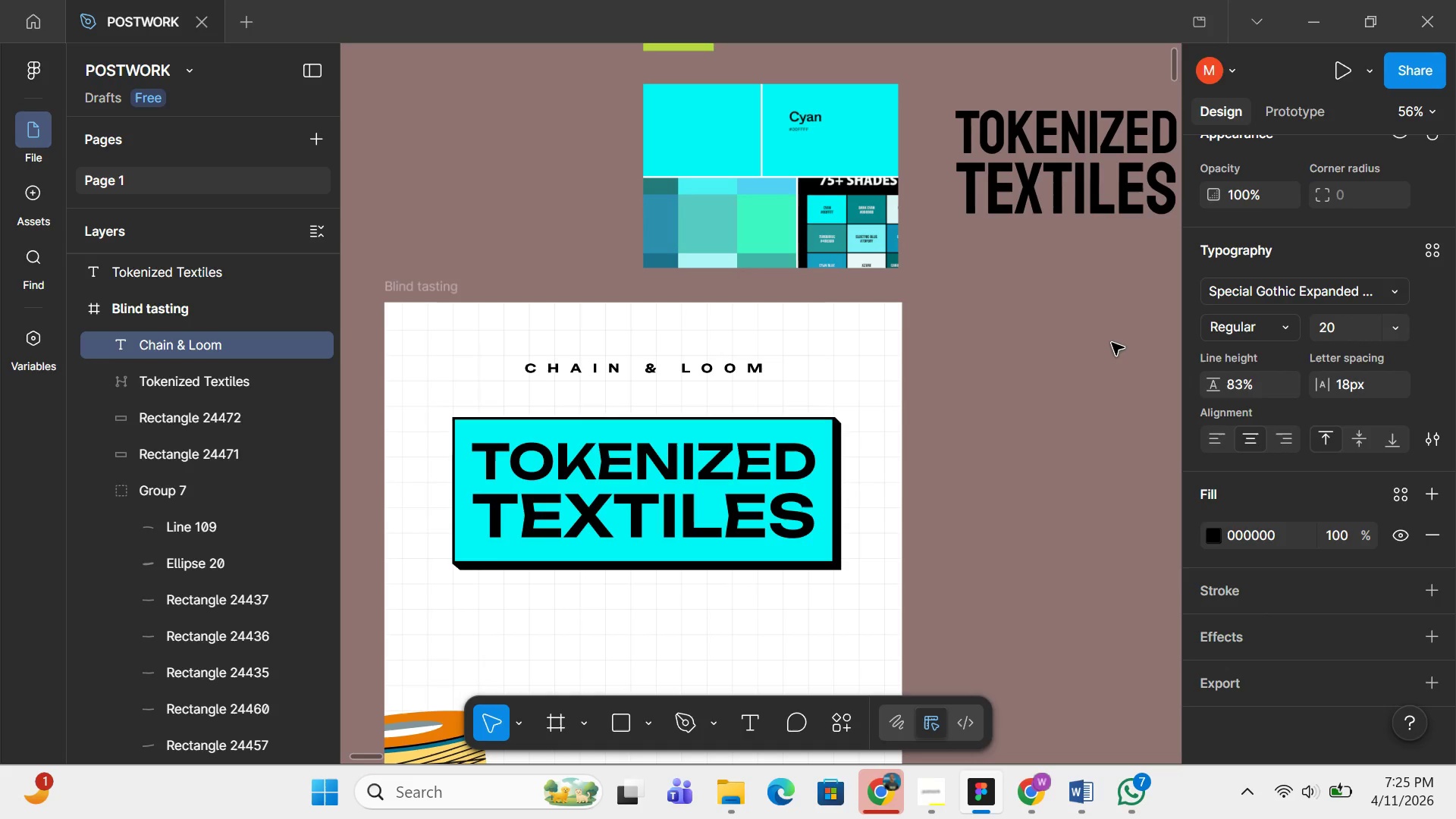 
key(ArrowDown)
 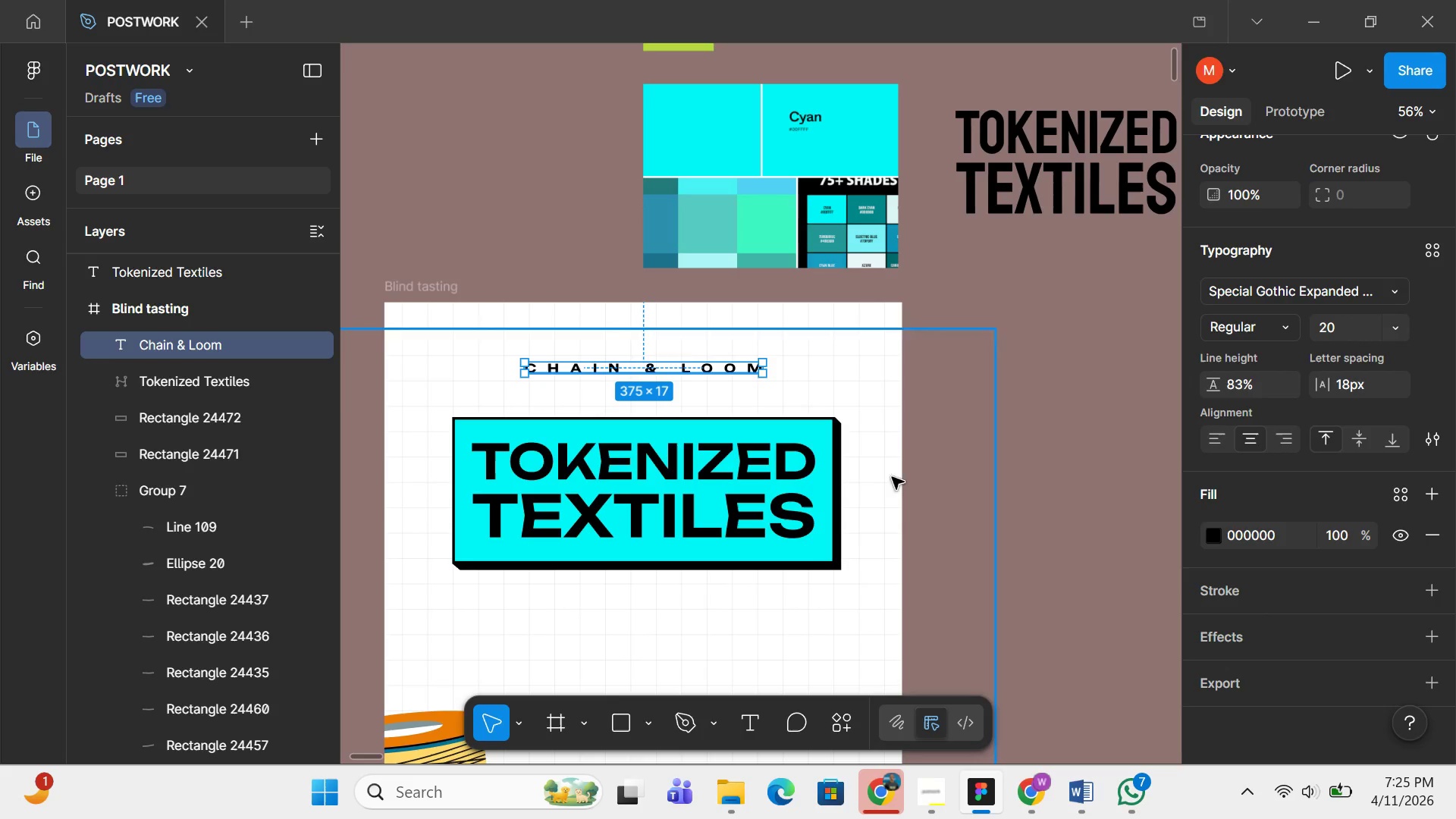 
scroll: coordinate [902, 466], scroll_direction: down, amount: 4.0
 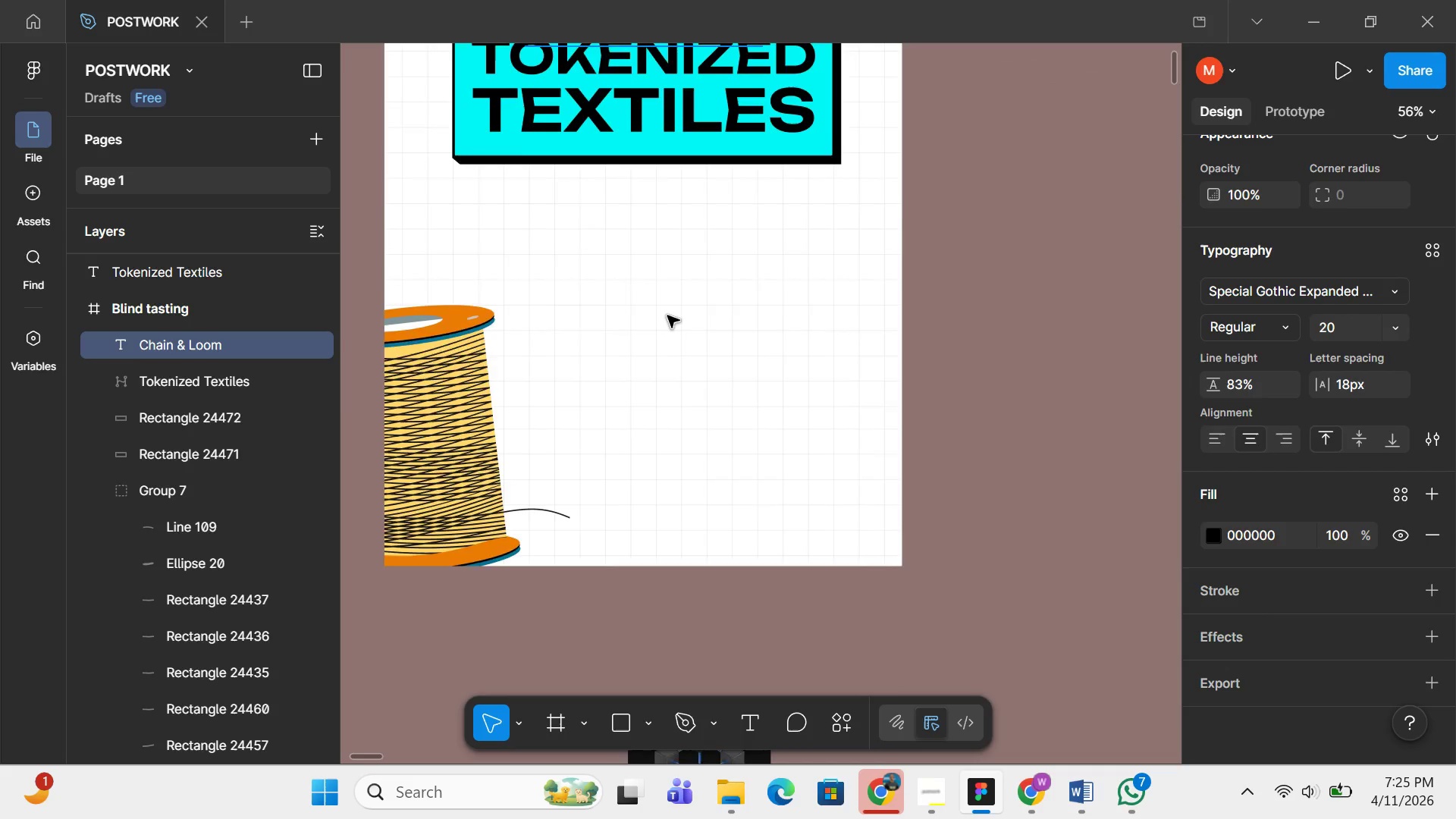 
scroll: coordinate [667, 315], scroll_direction: up, amount: 2.0
 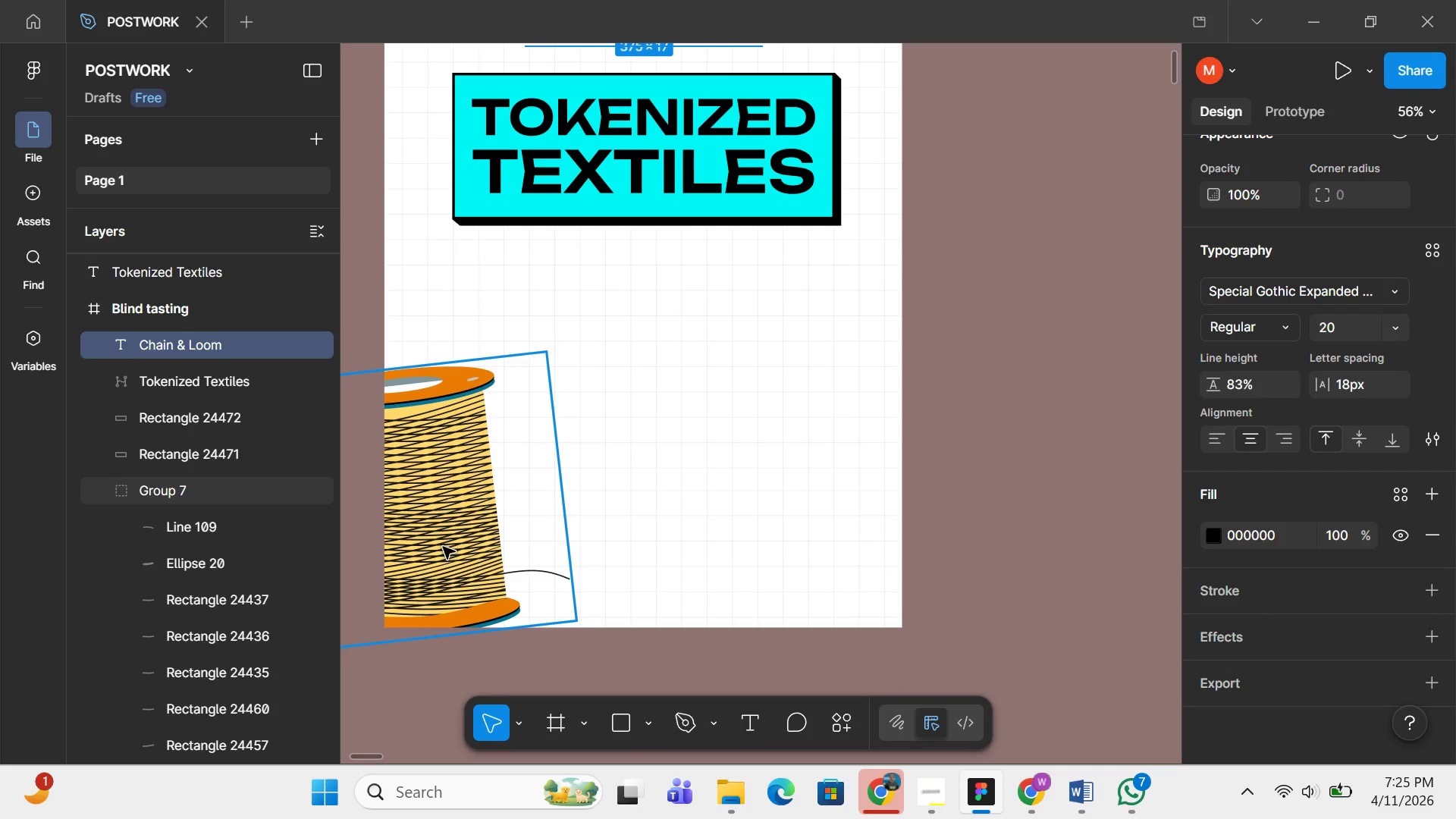 
left_click([443, 547])
 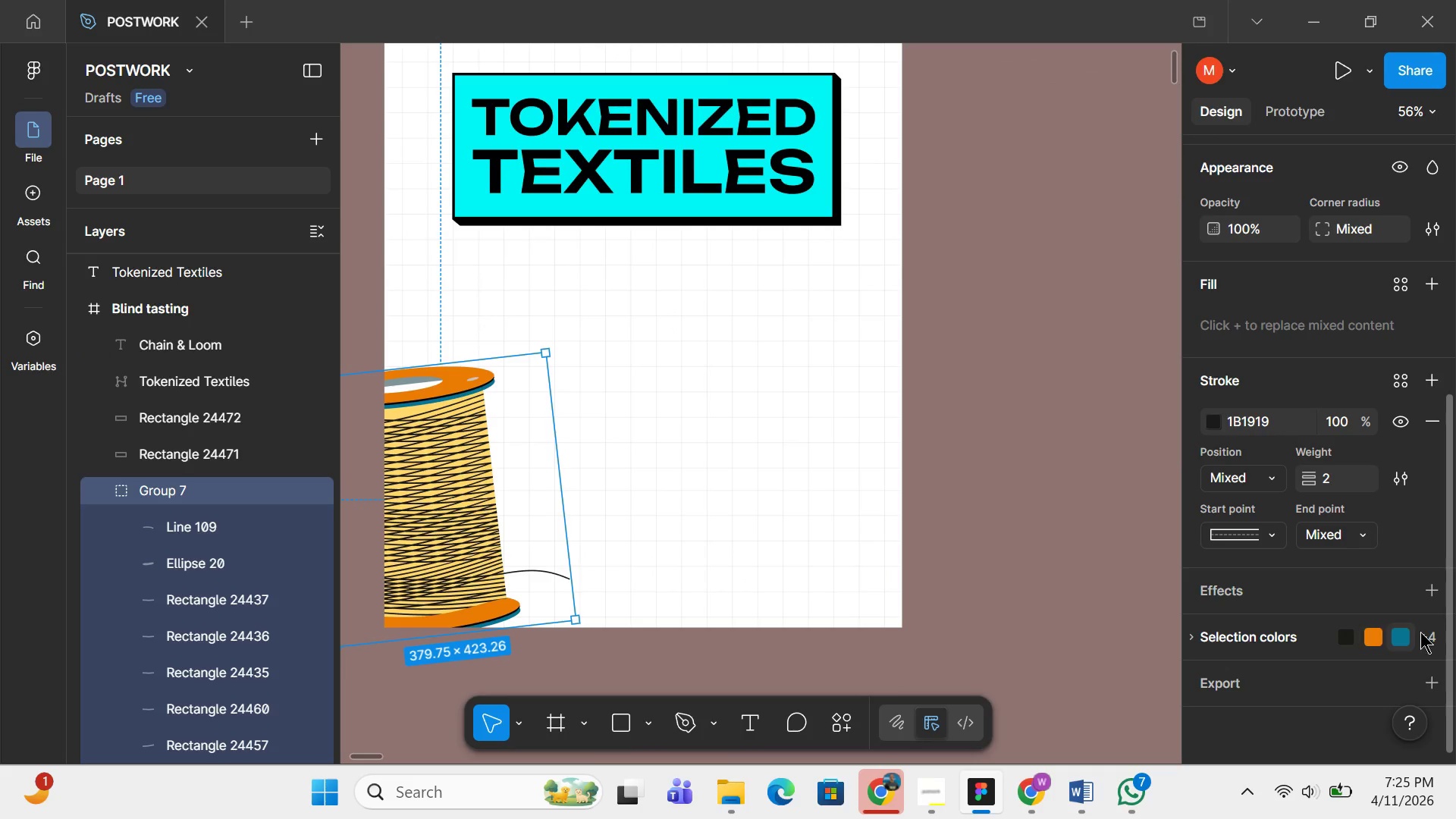 
left_click([1426, 632])
 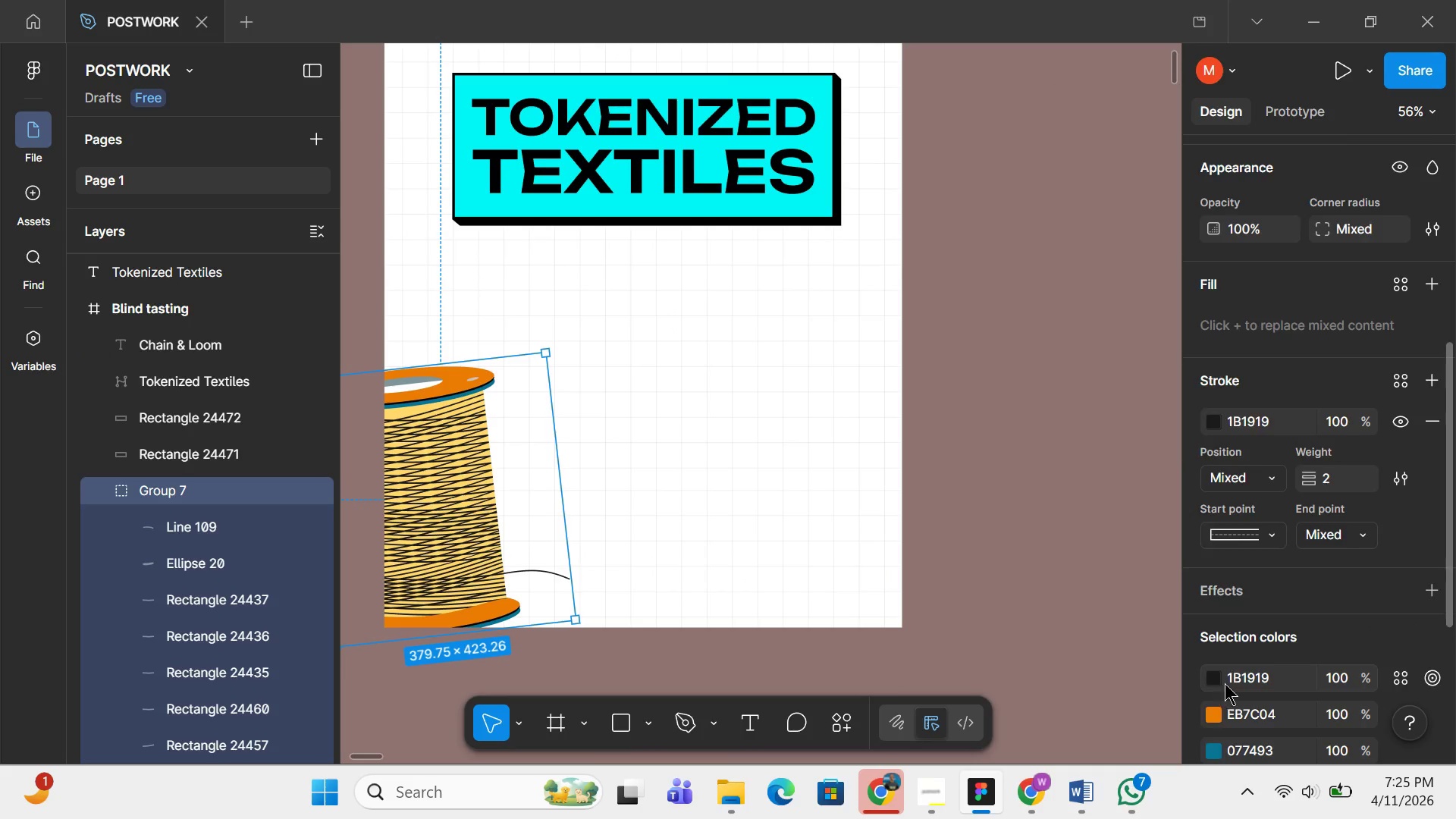 
scroll: coordinate [1228, 683], scroll_direction: down, amount: 4.0
 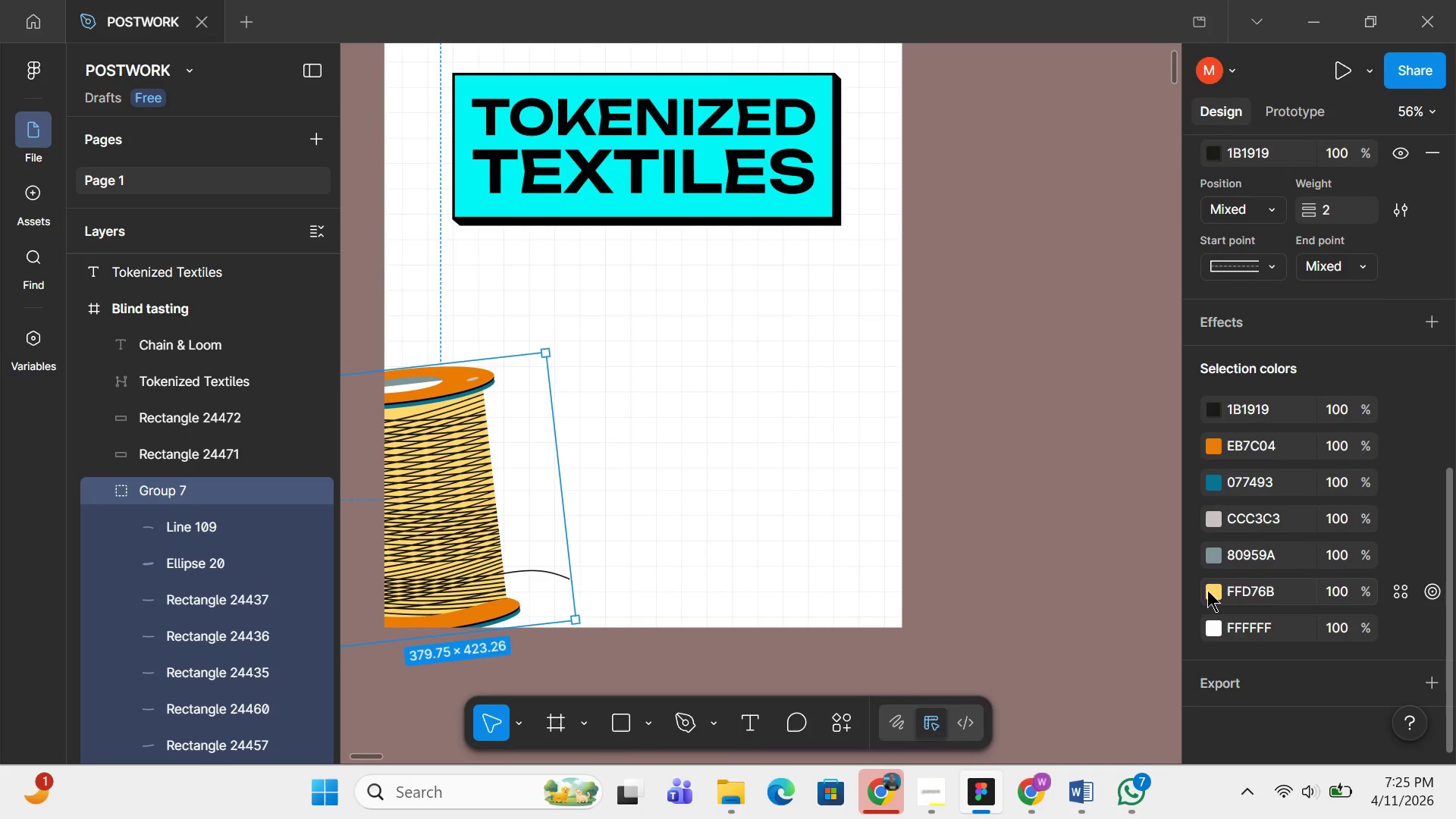 
left_click([1207, 590])
 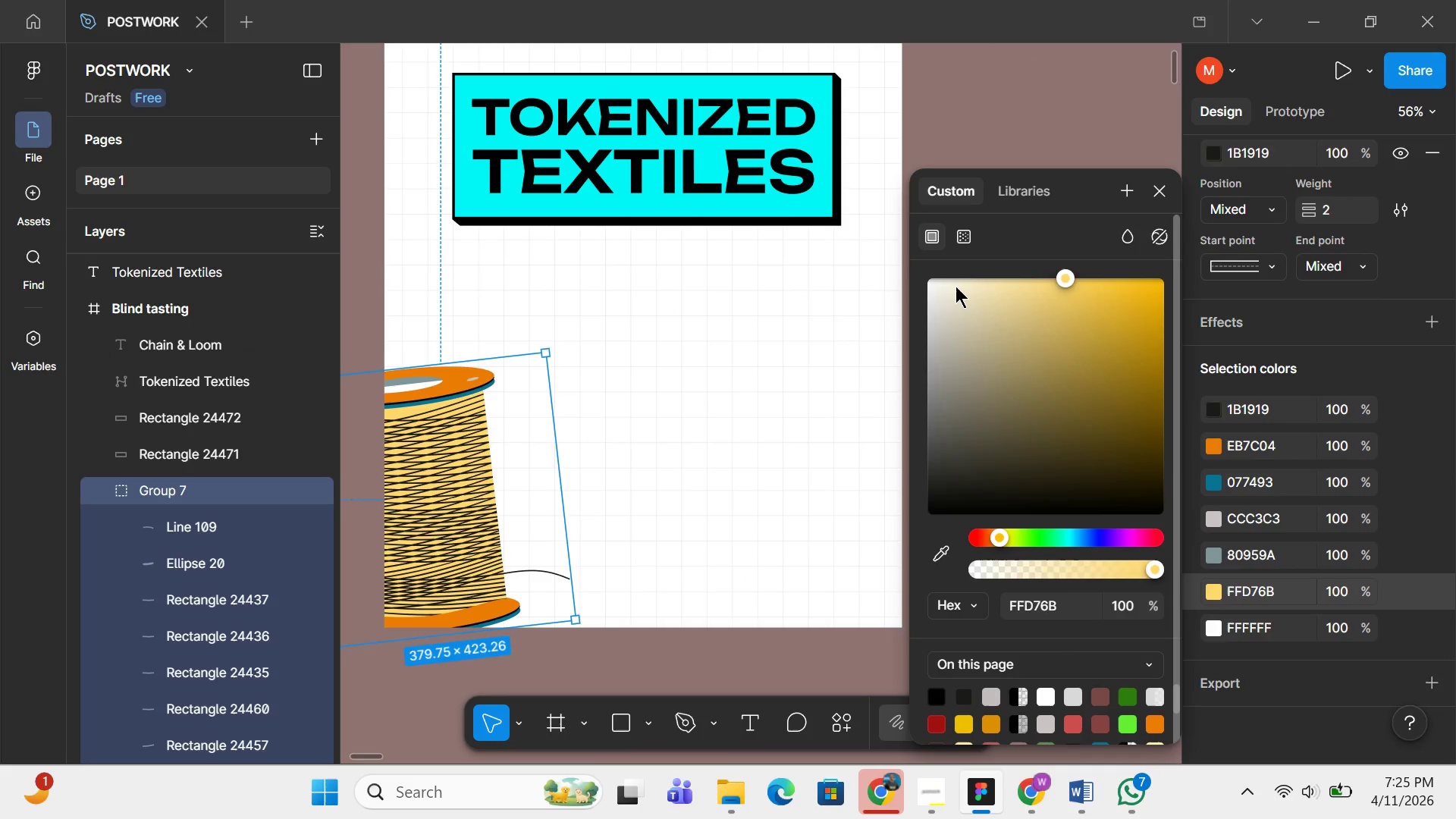 
left_click([956, 286])
 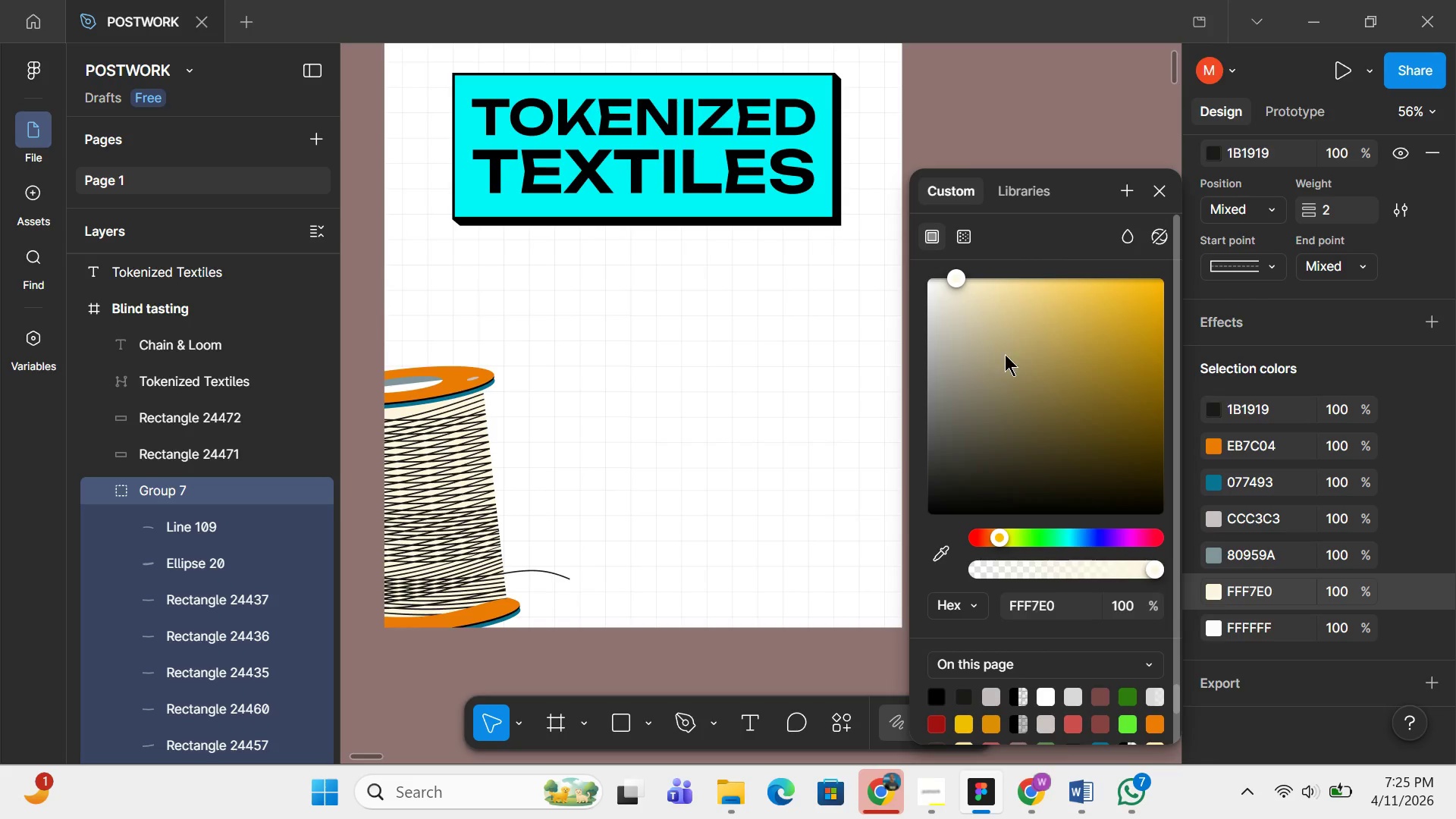 
left_click([1031, 391])
 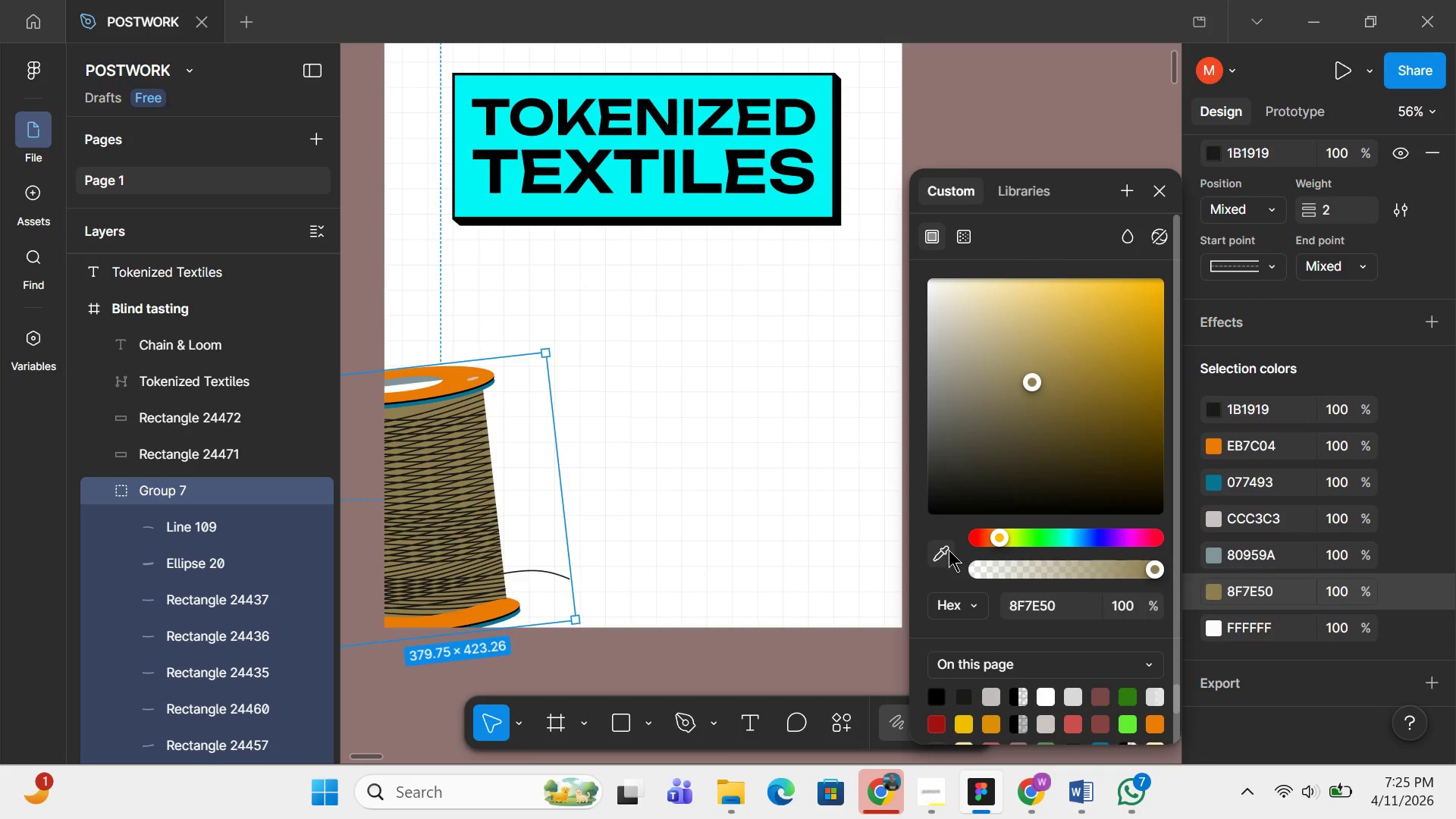 
left_click([946, 551])
 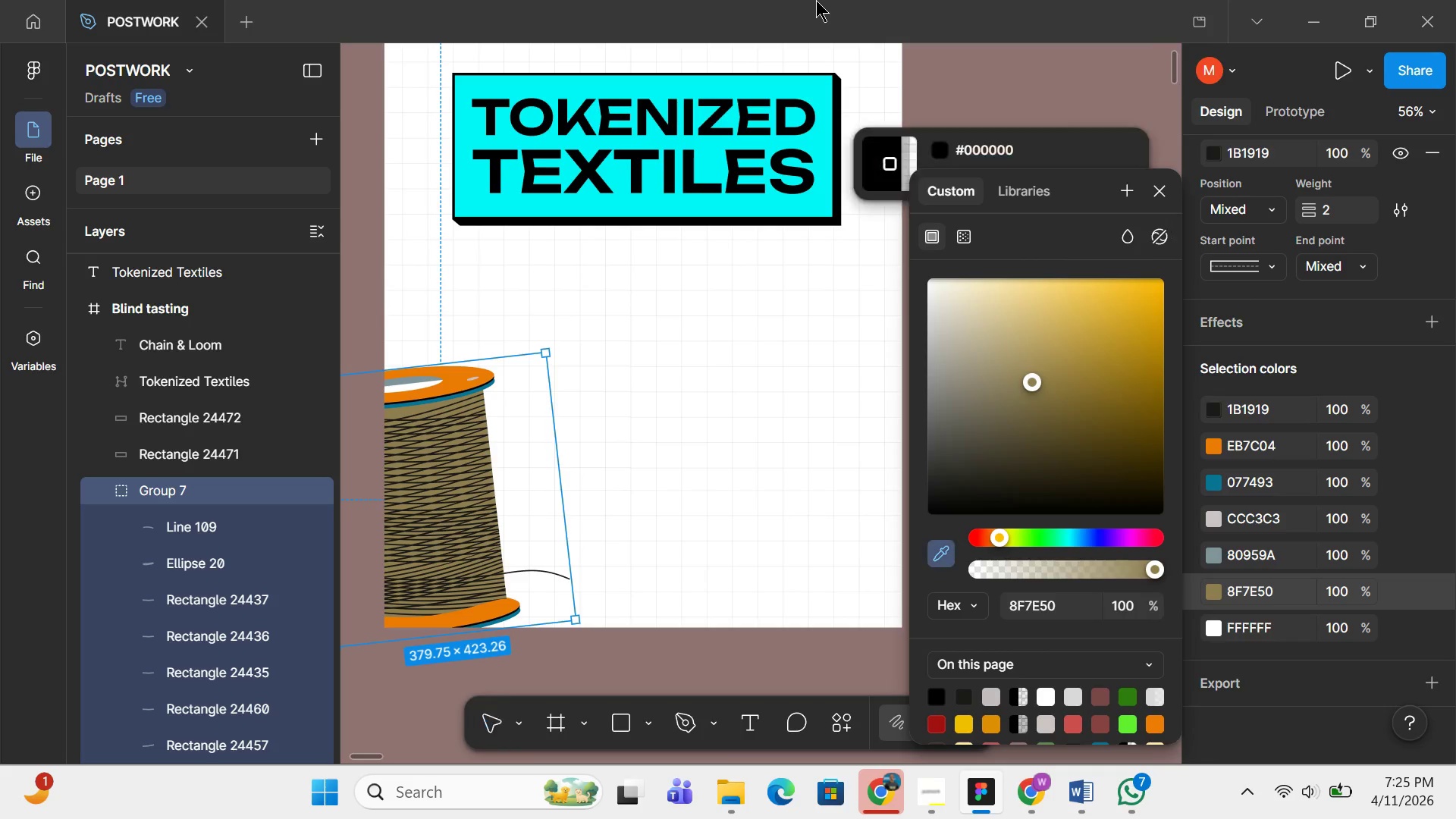 
scroll: coordinate [884, 139], scroll_direction: up, amount: 9.0
 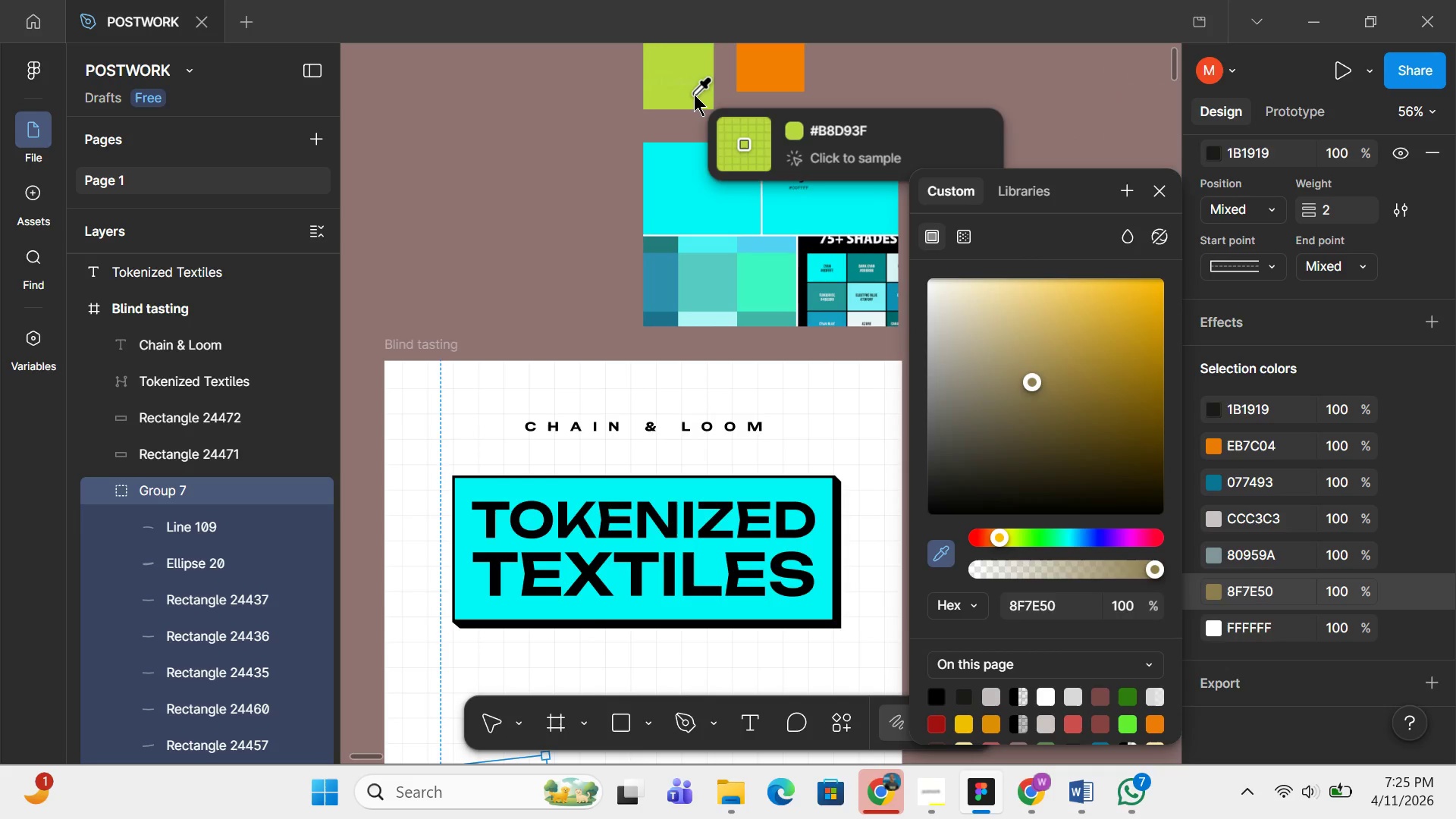 
left_click([694, 94])
 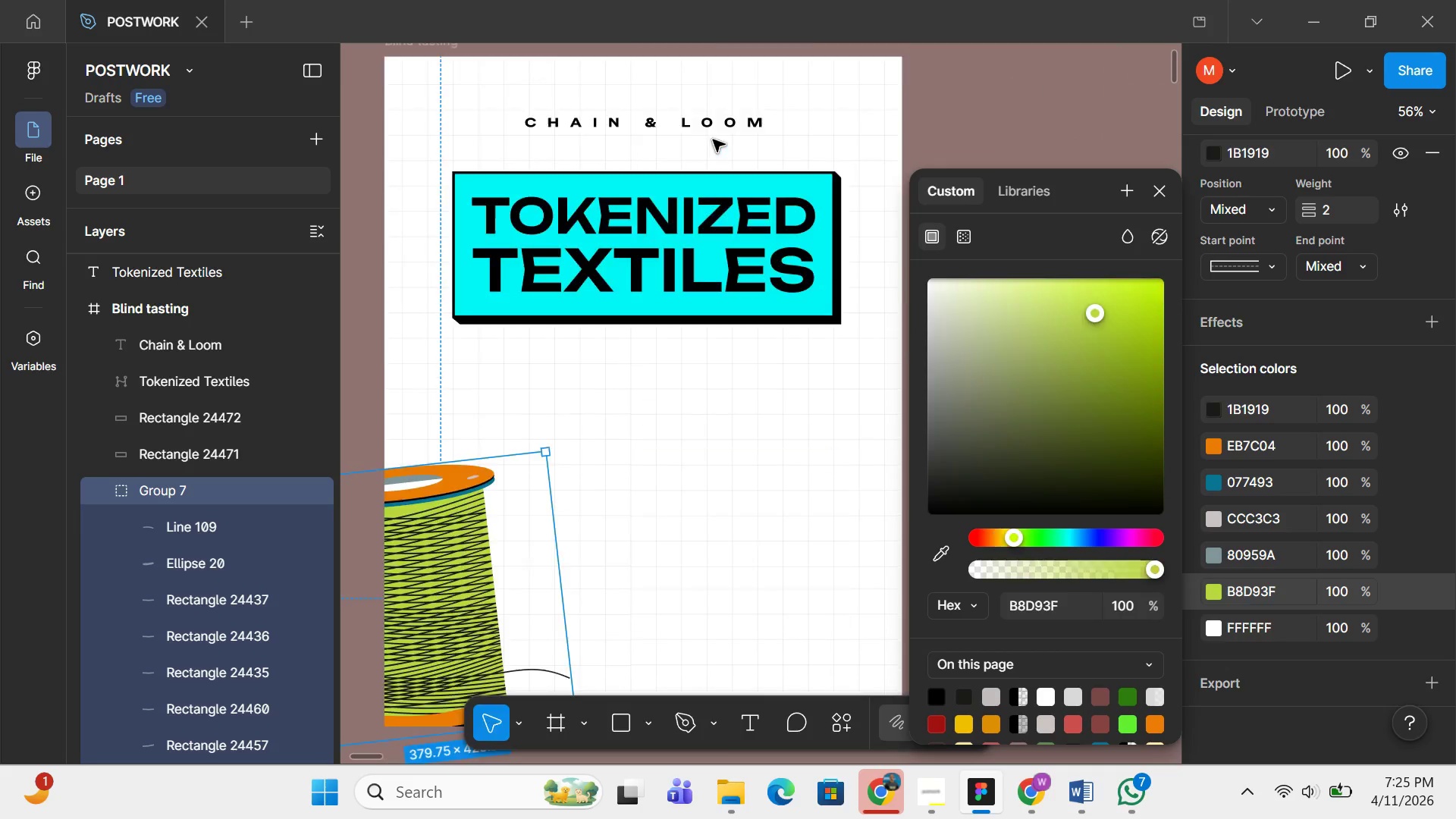 
scroll: coordinate [715, 140], scroll_direction: down, amount: 8.0
 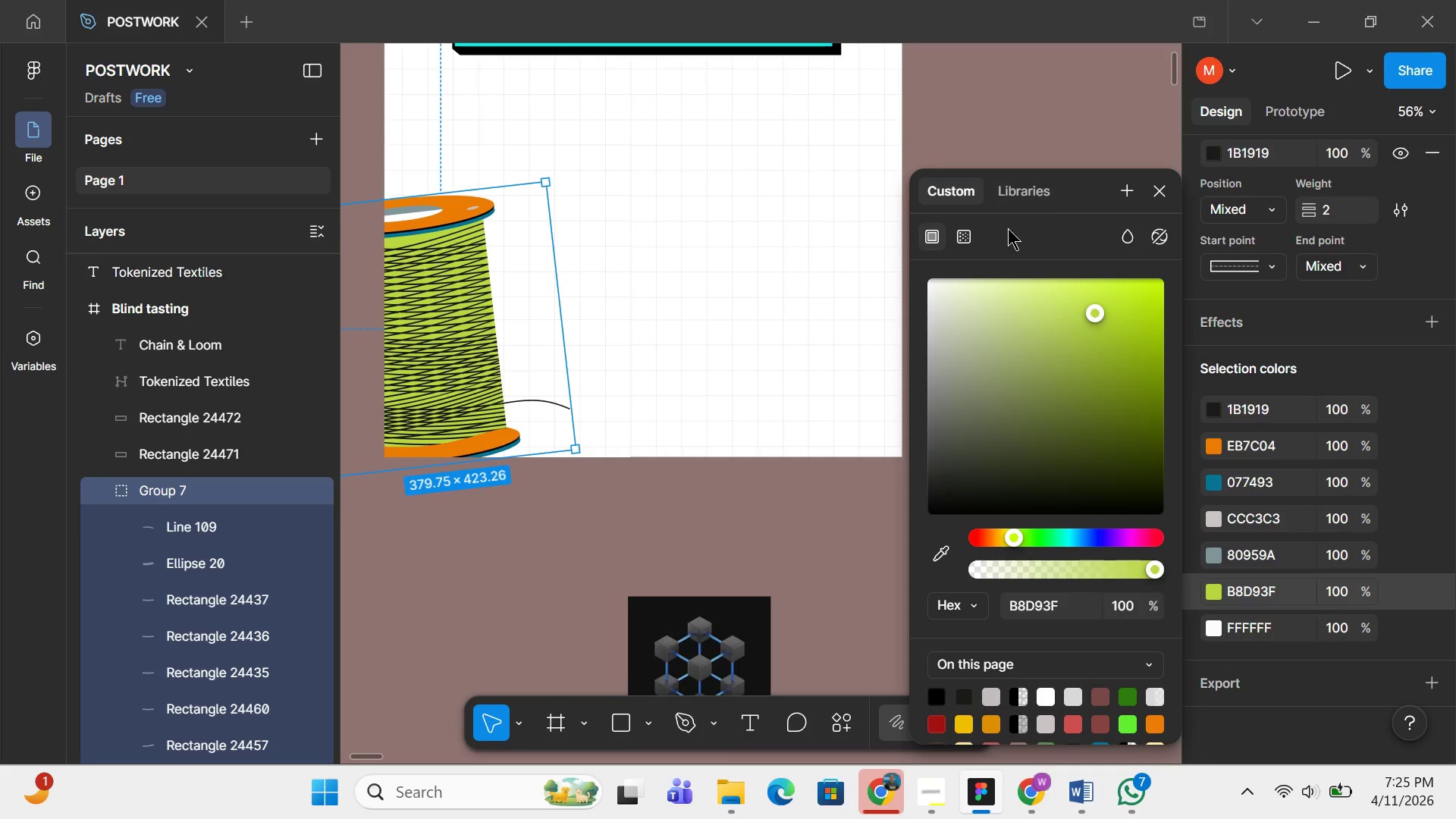 
left_click([1037, 296])
 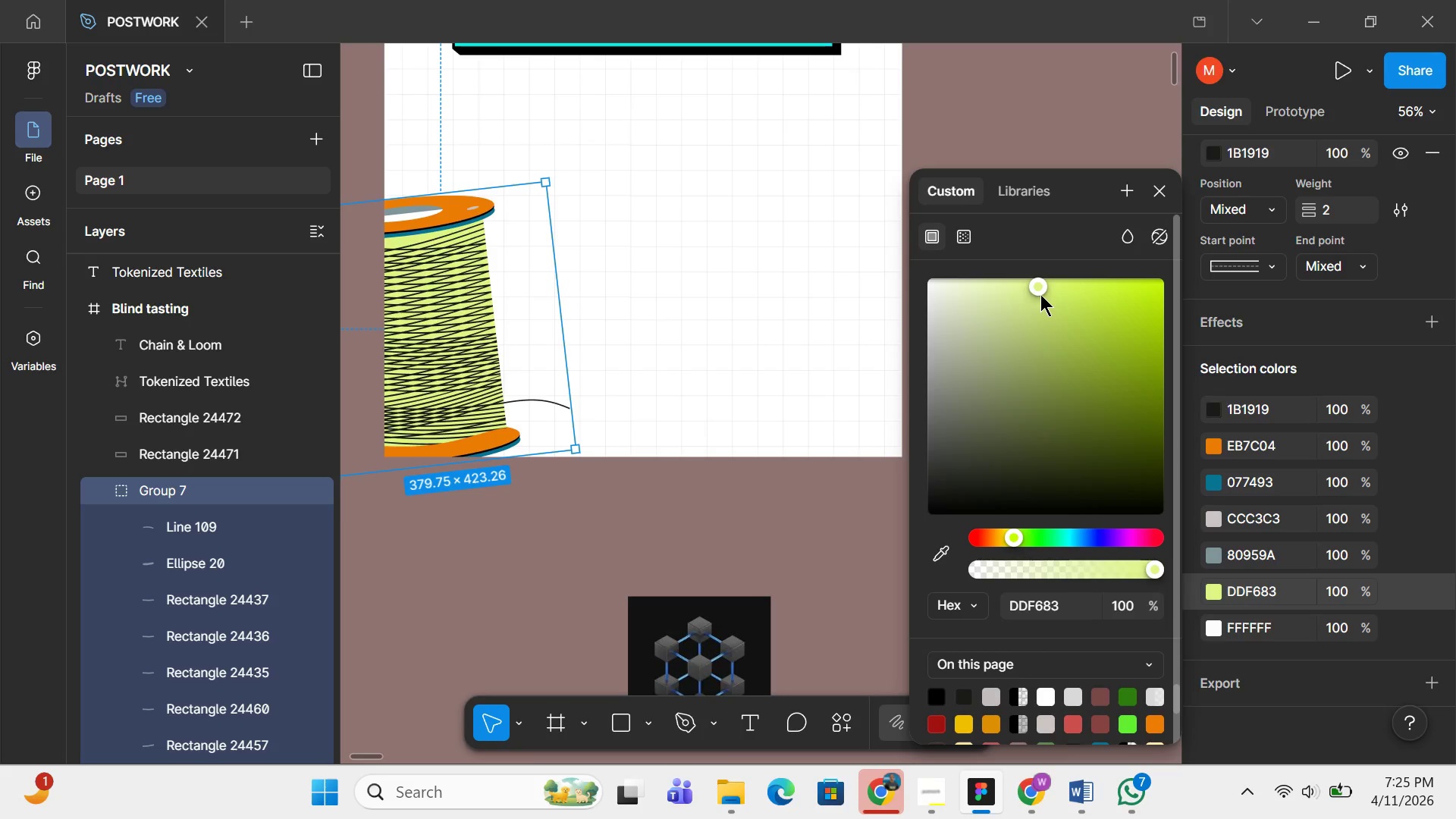 
left_click([1056, 289])
 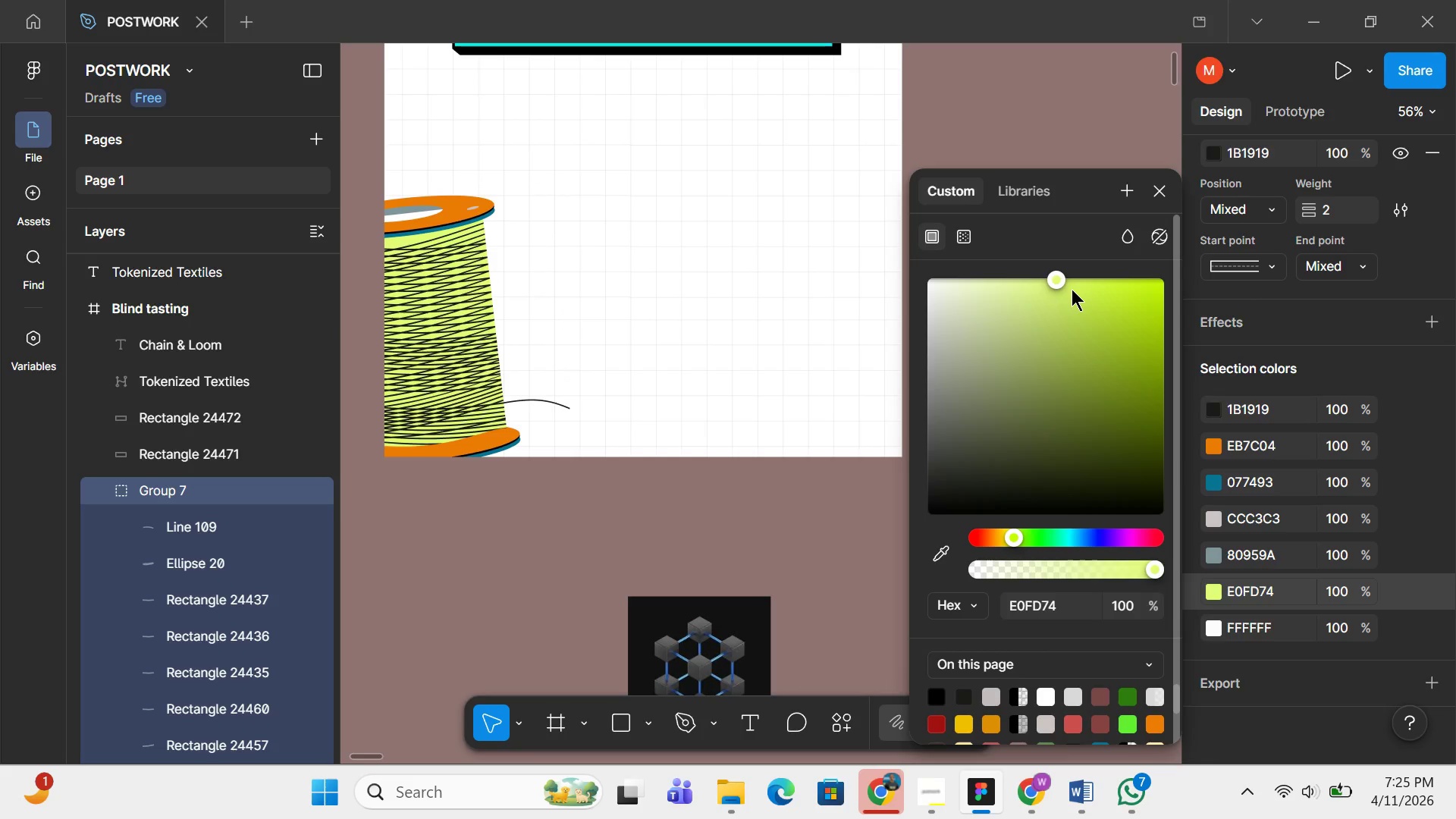 
left_click([1072, 289])
 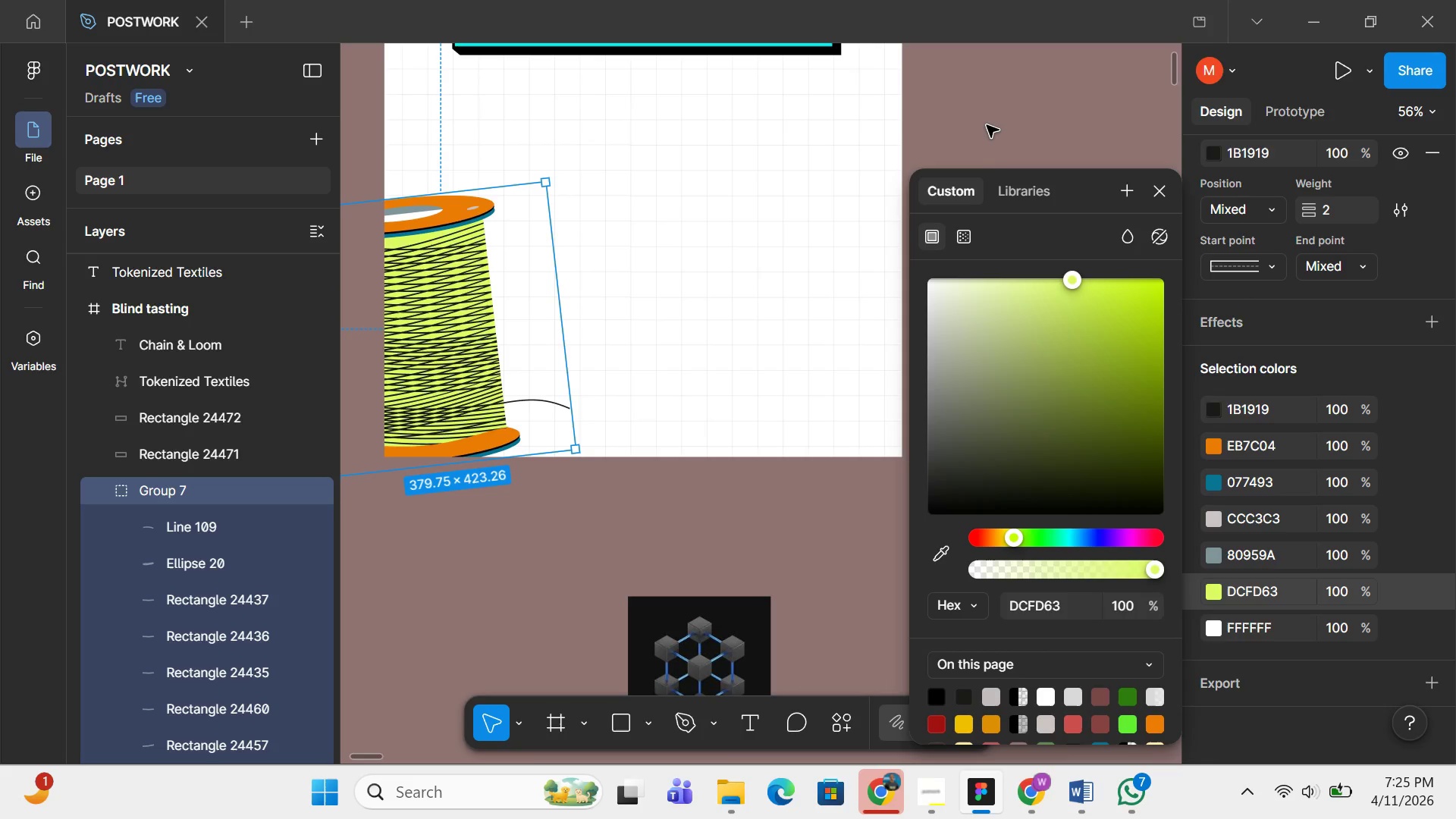 
wait(6.97)
 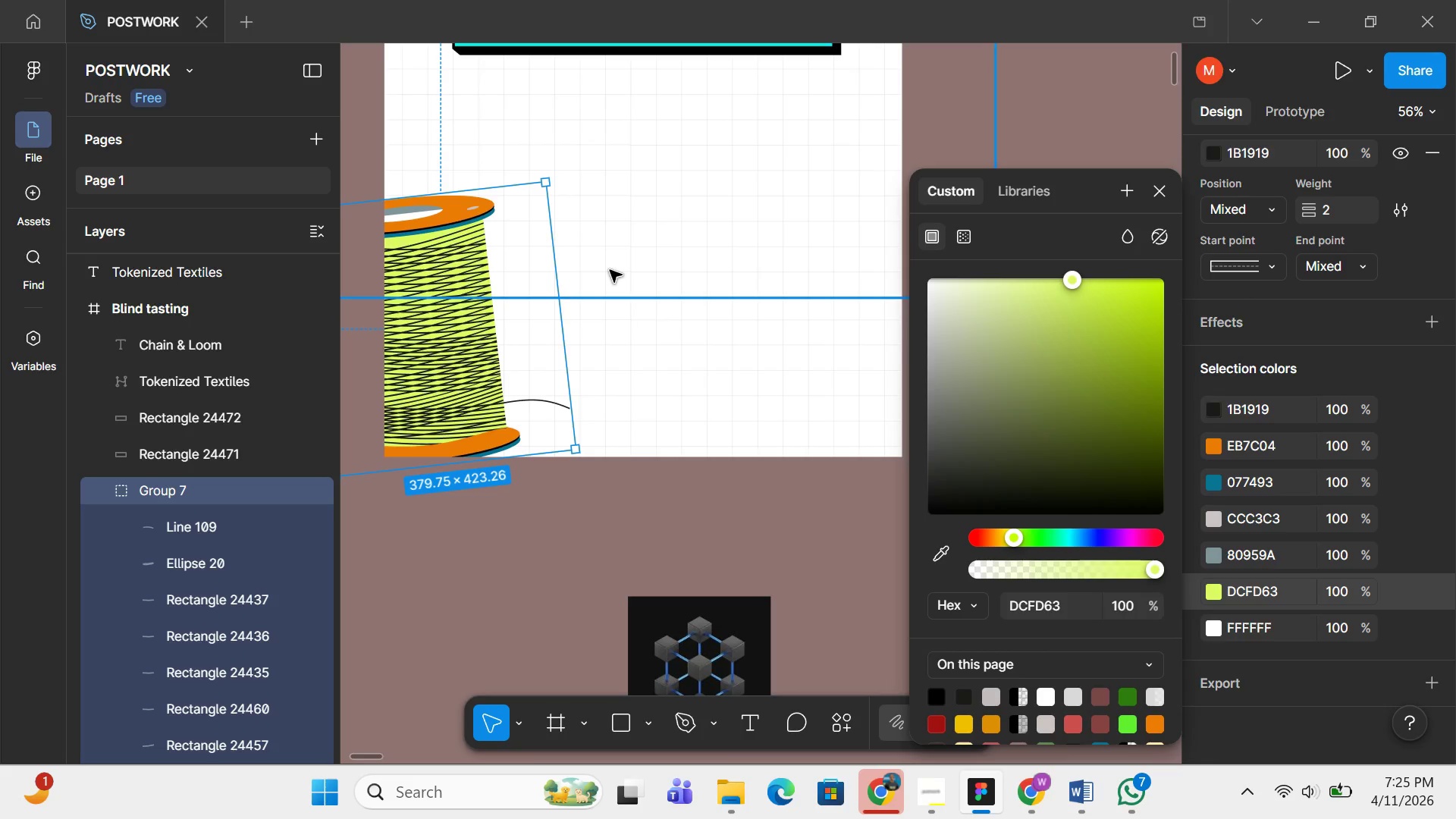 
left_click([987, 125])
 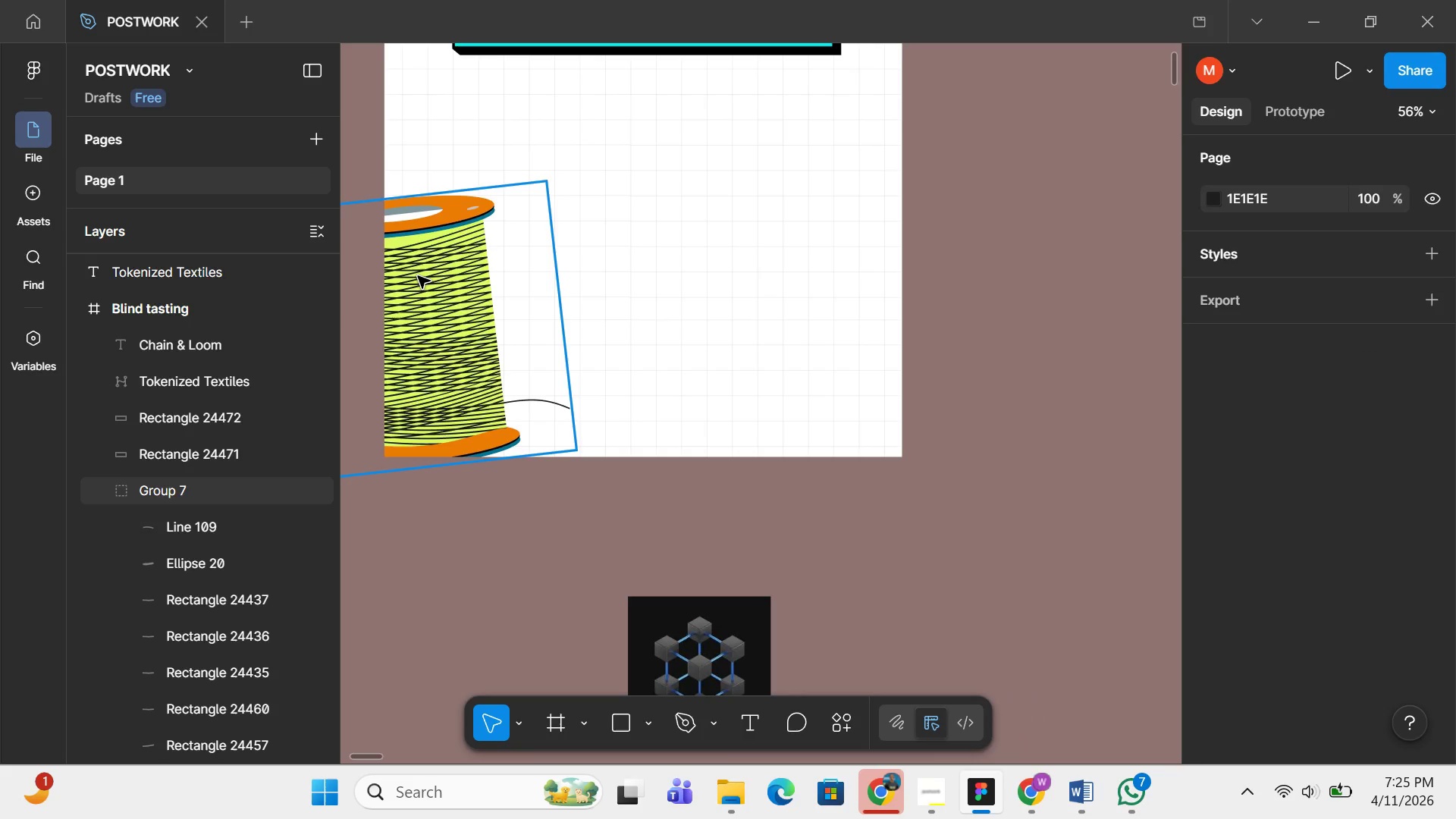 
left_click([418, 276])
 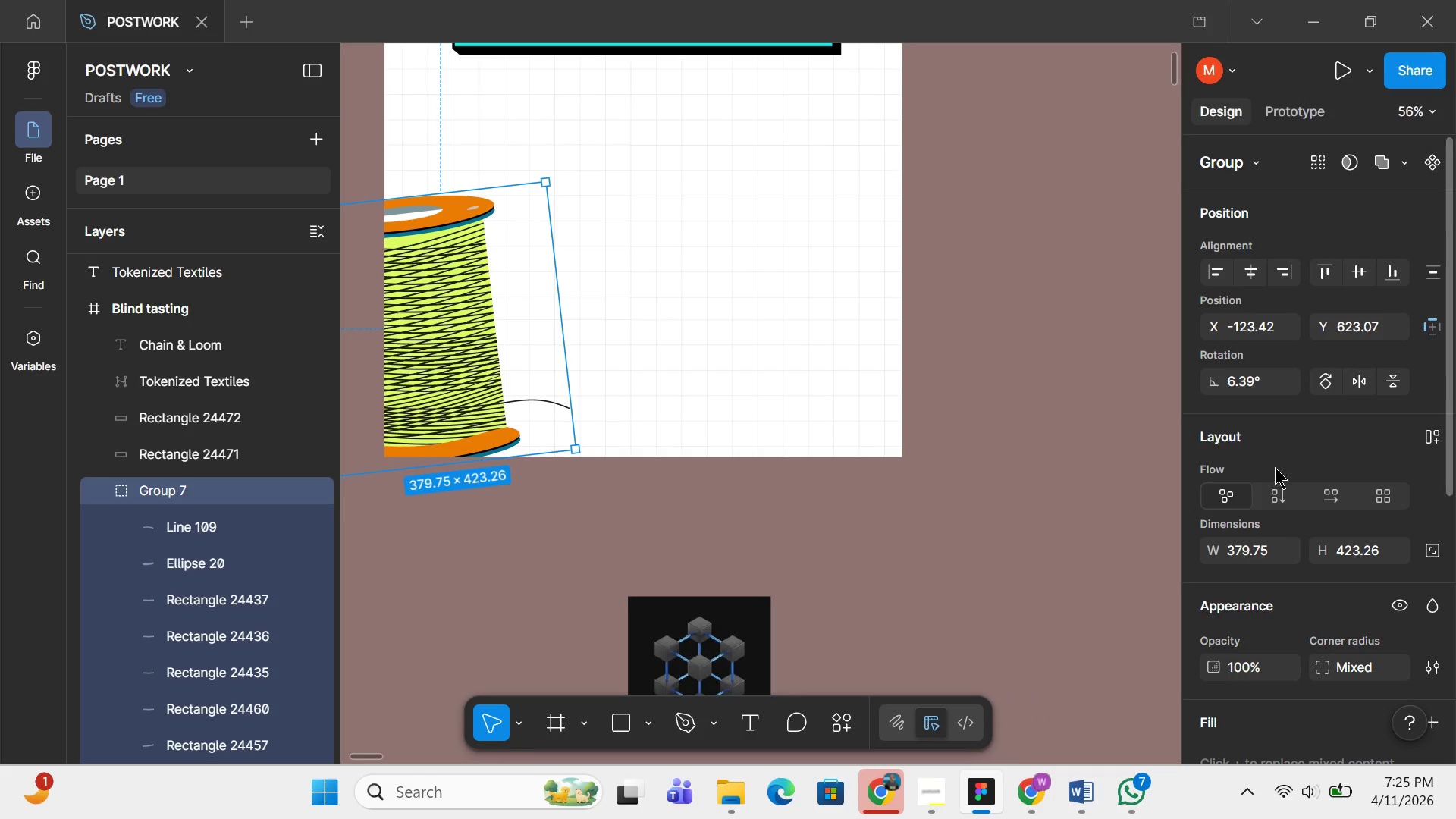 
scroll: coordinate [1275, 469], scroll_direction: down, amount: 8.0
 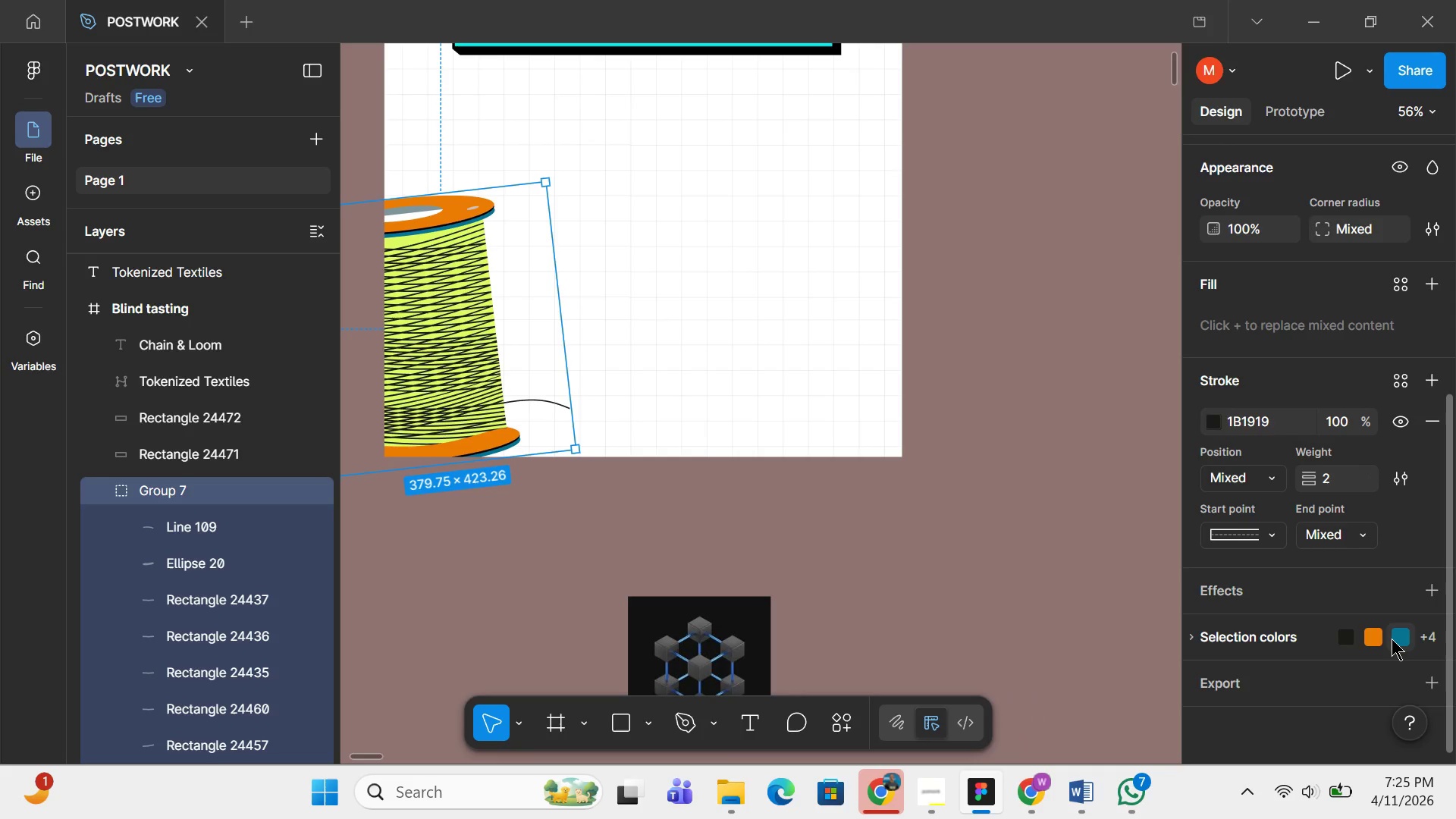 
left_click([1392, 639])
 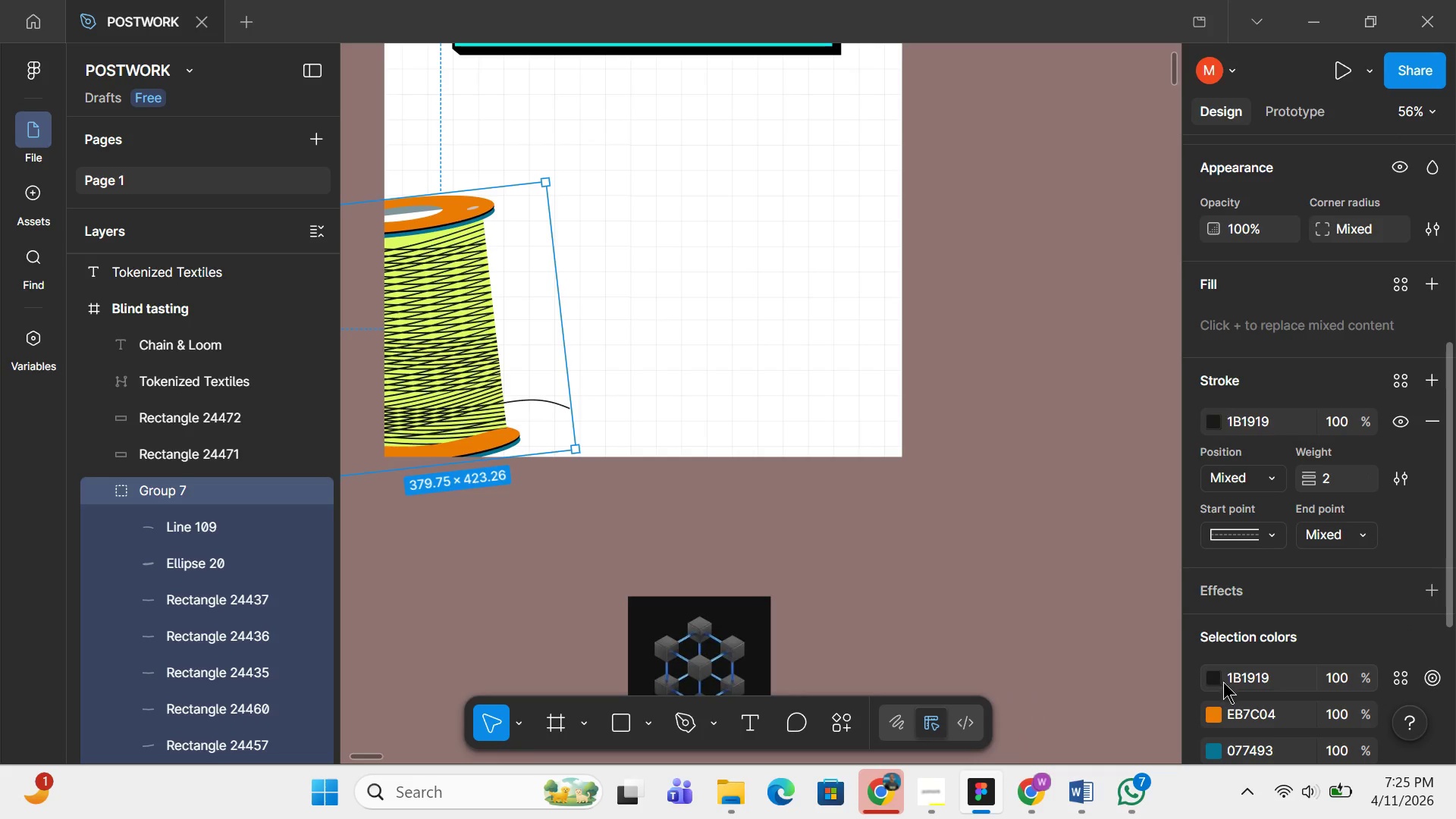 
scroll: coordinate [1224, 683], scroll_direction: down, amount: 3.0
 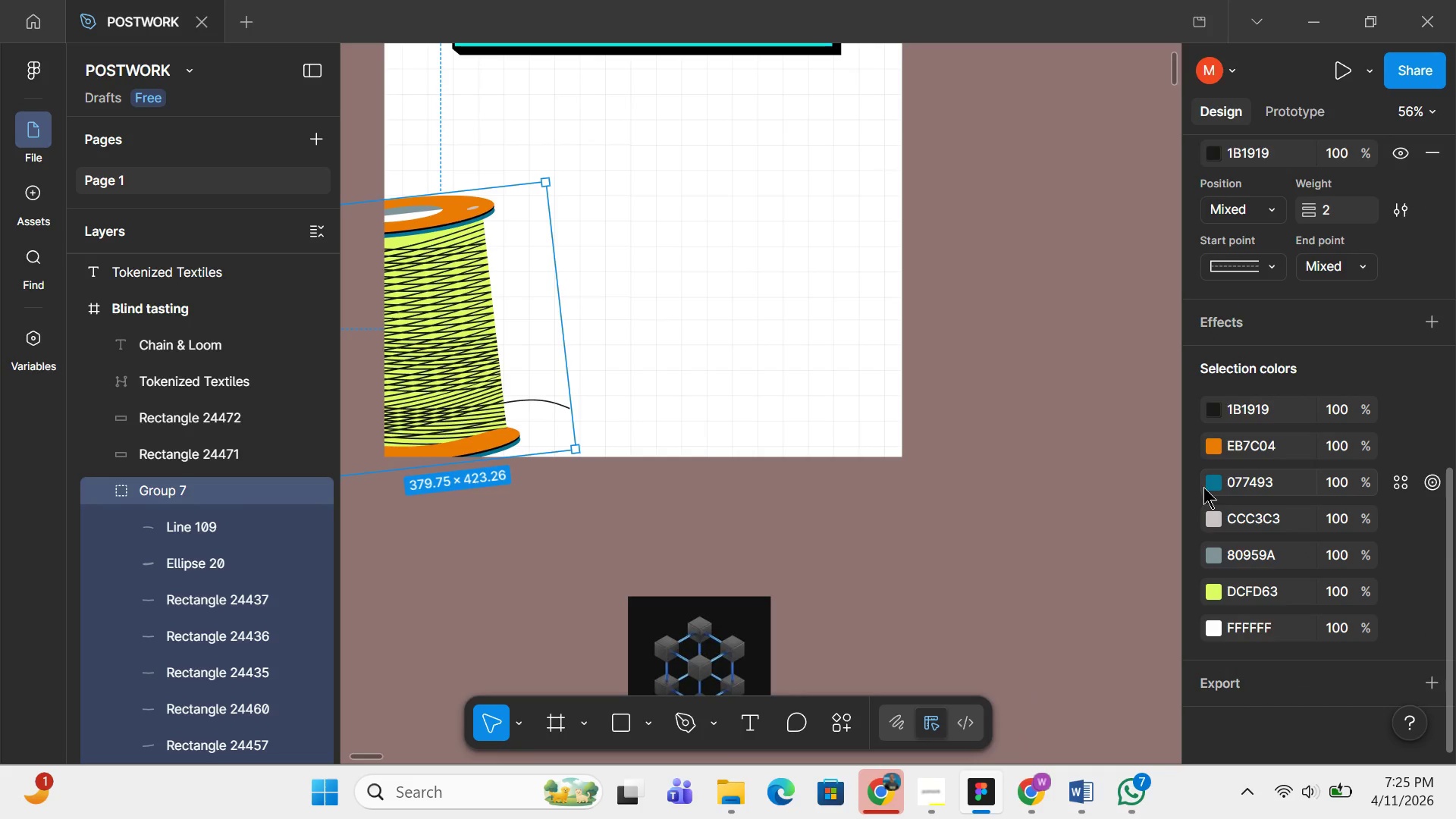 
left_click([1203, 487])
 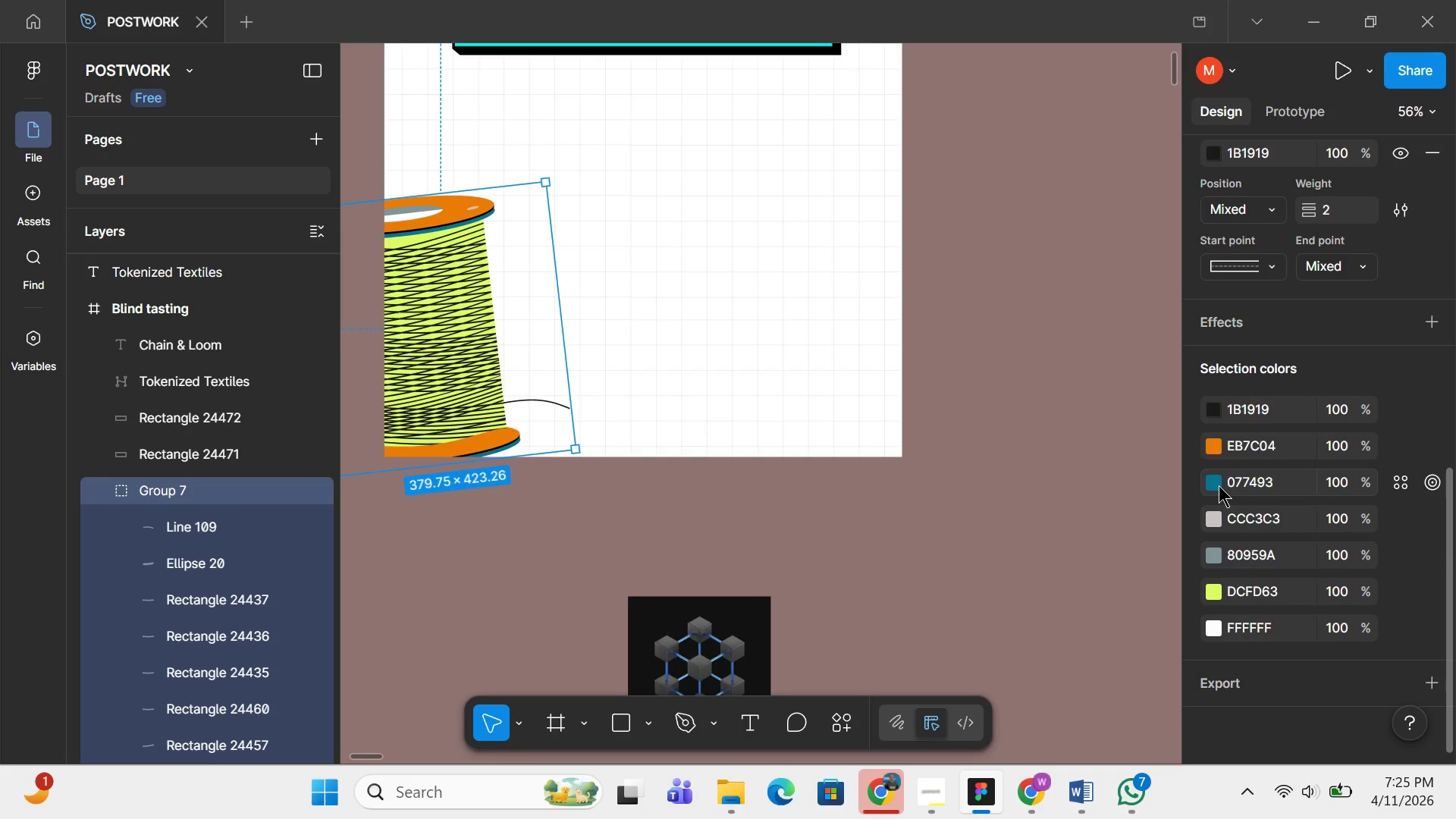 
left_click([1219, 485])
 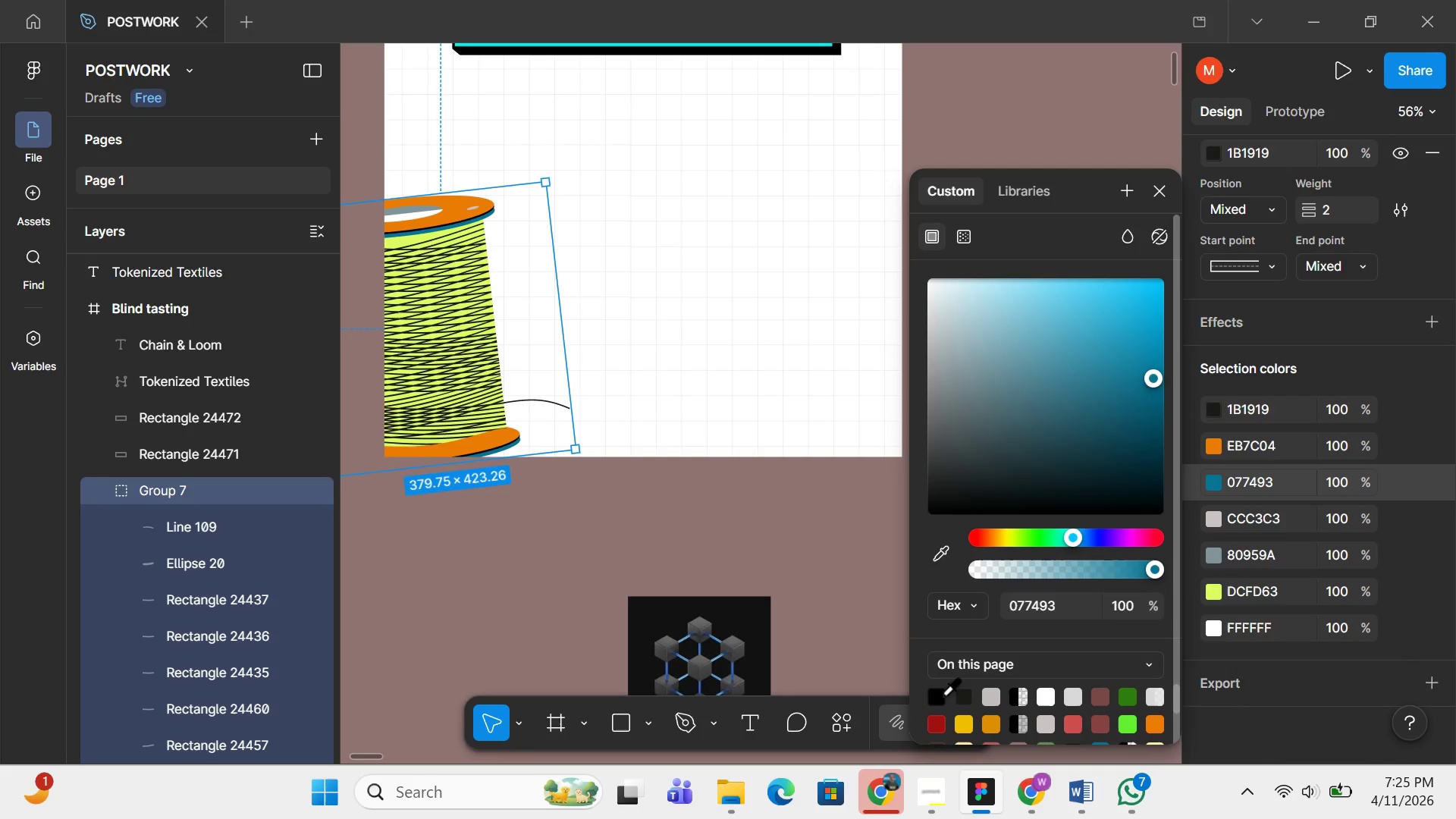 
left_click([940, 695])
 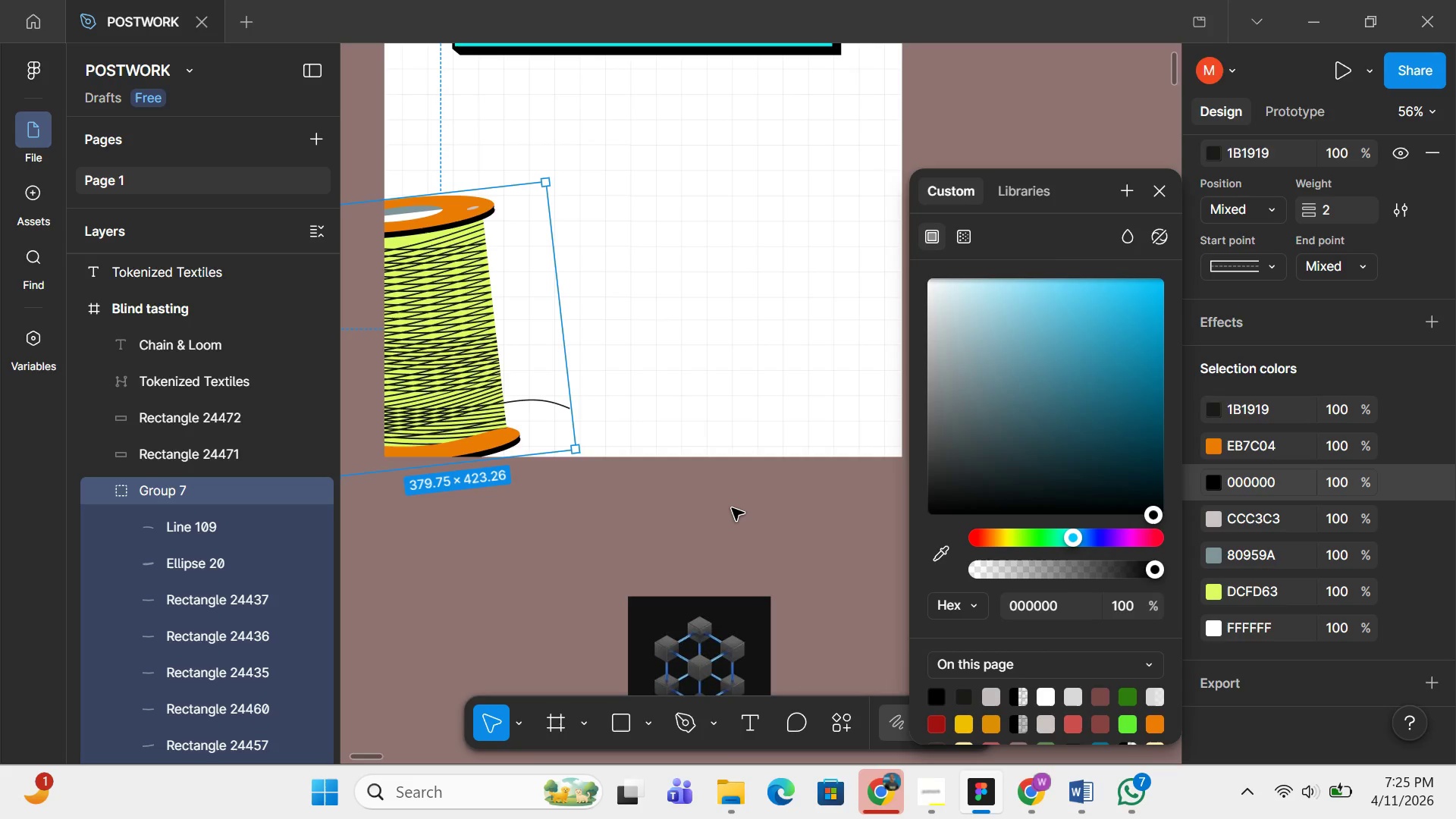 
left_click([732, 508])
 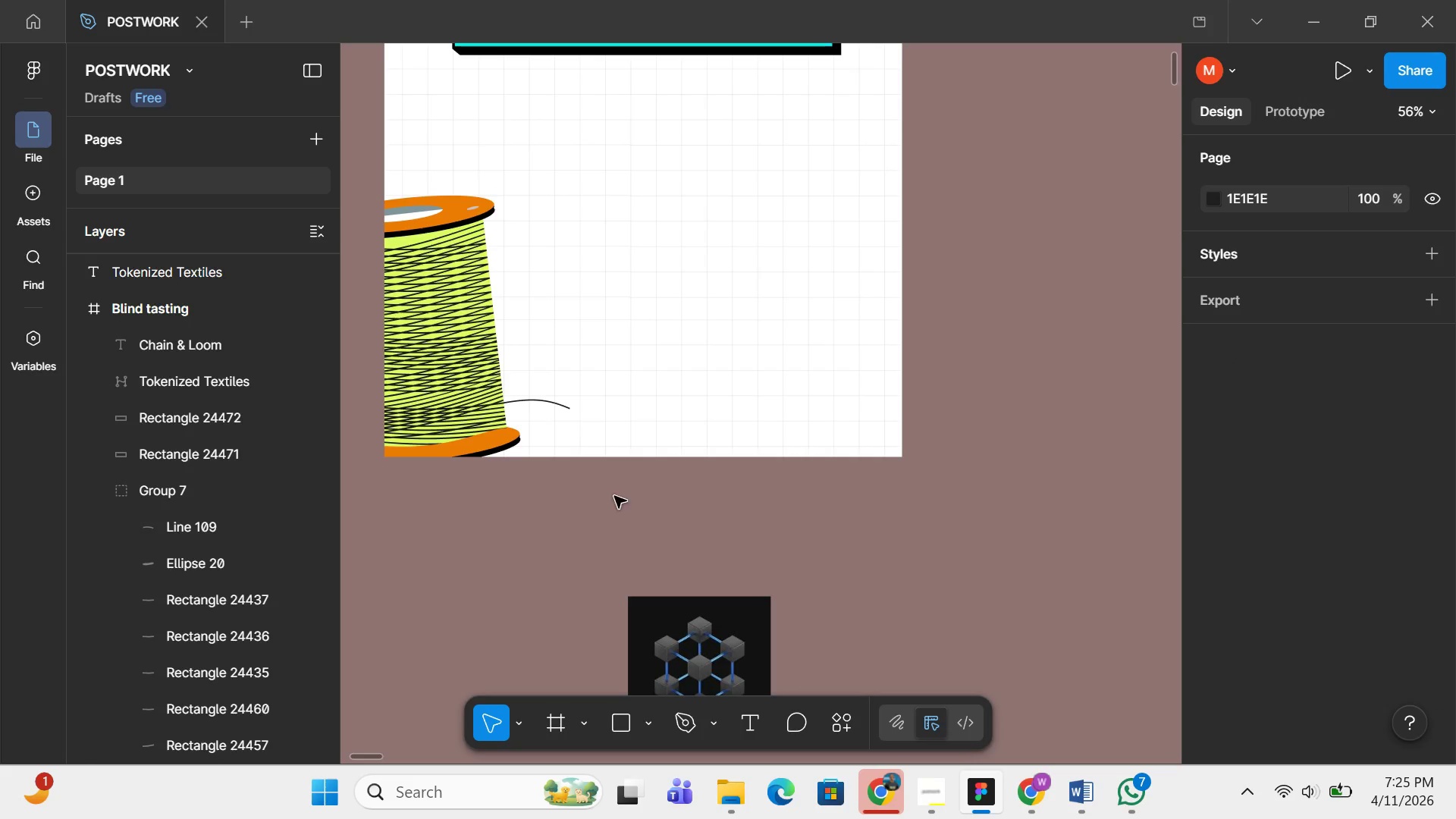 
wait(6.58)
 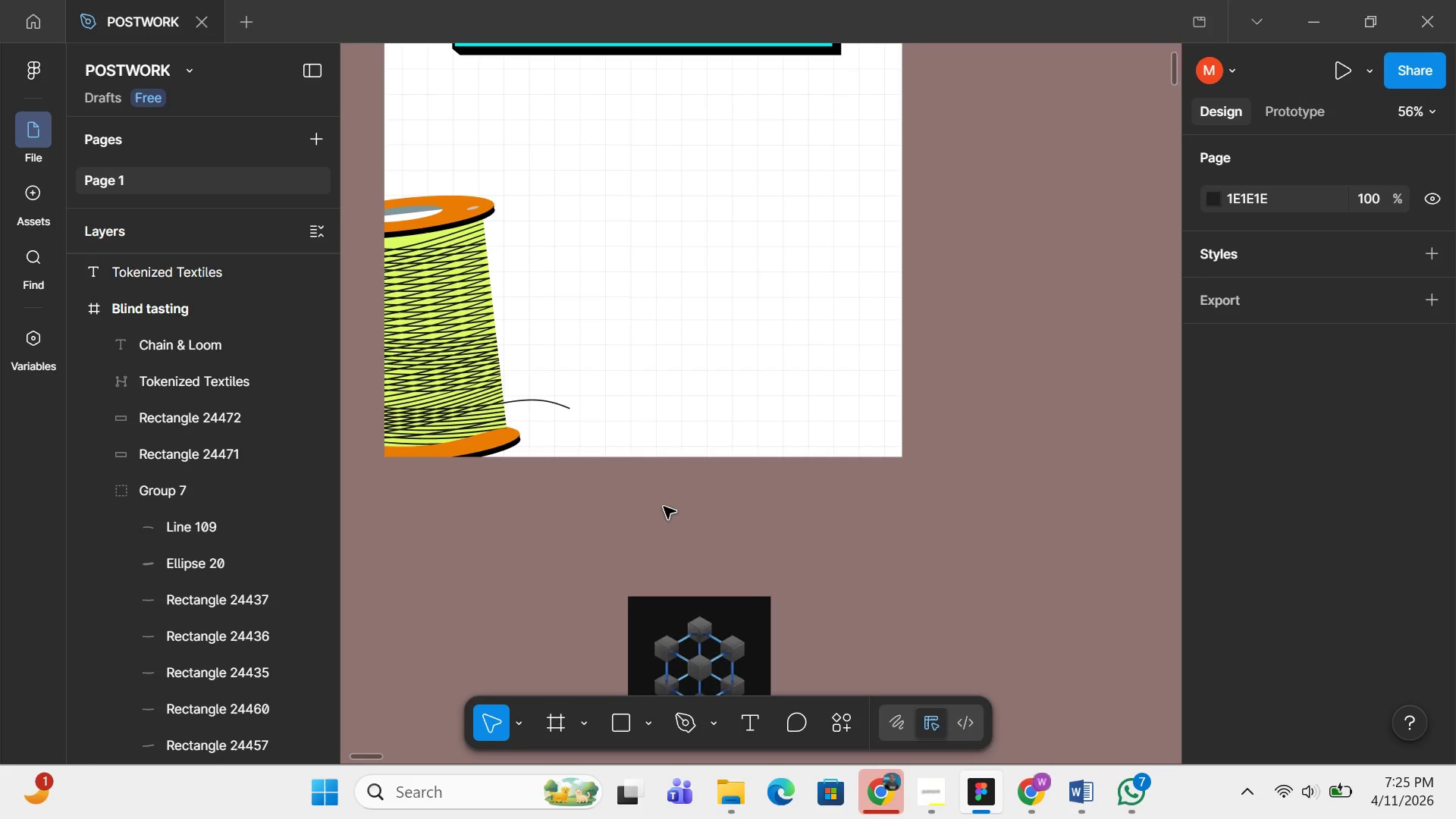 
double_click([400, 246])
 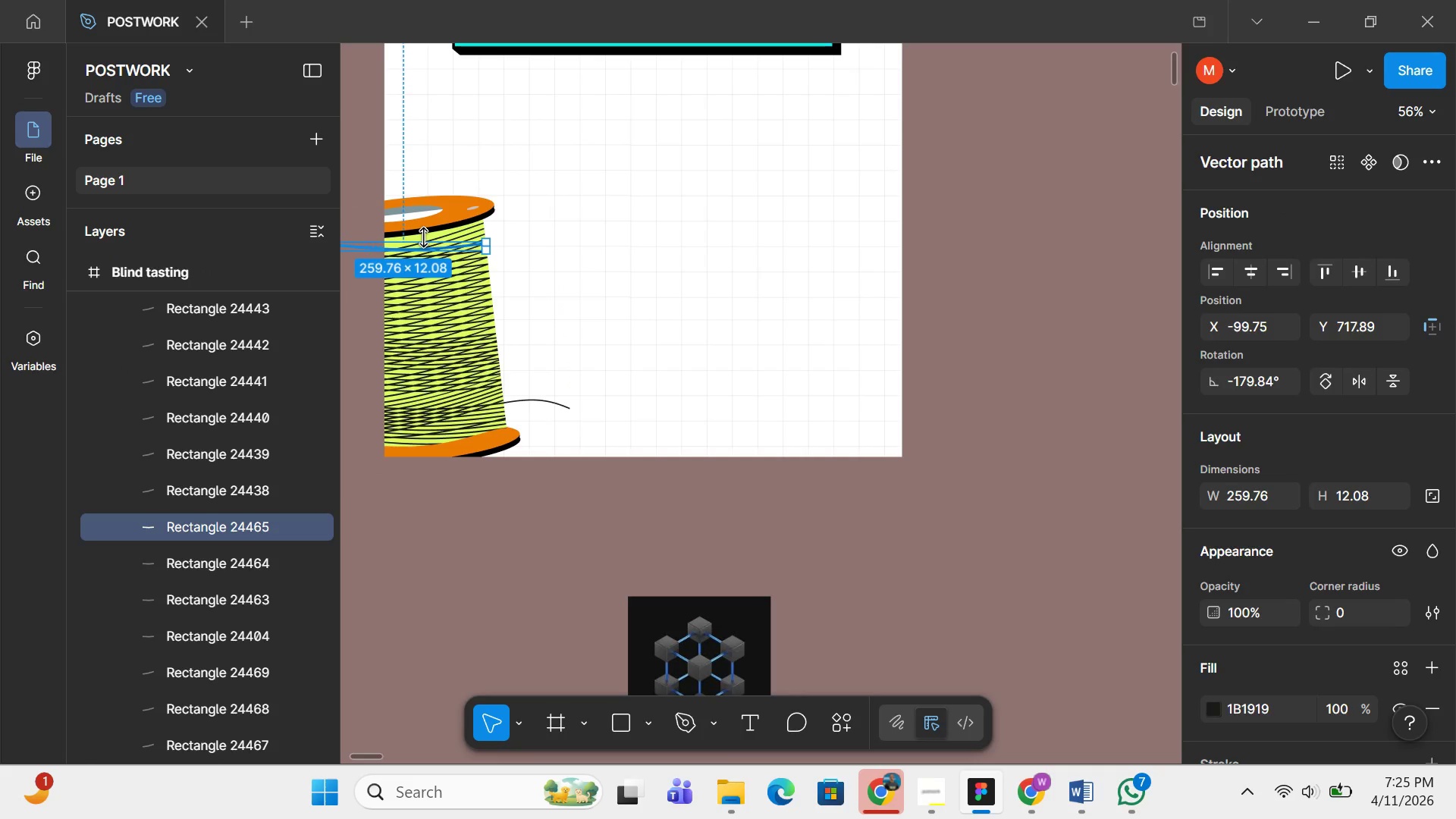 
hold_key(key=ControlLeft, duration=0.84)
scroll: coordinate [418, 237], scroll_direction: up, amount: 8.0
 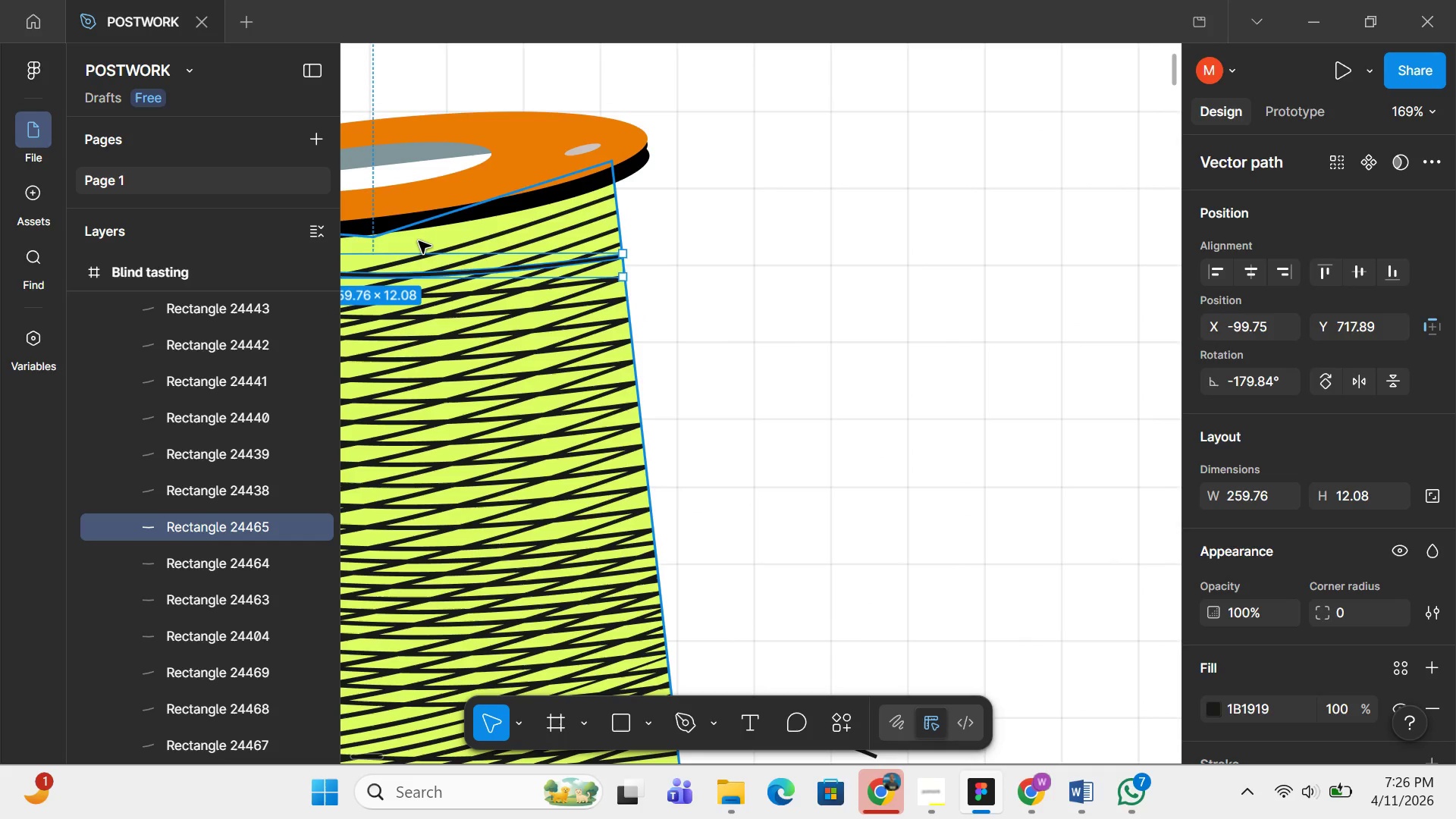 
left_click([419, 241])
 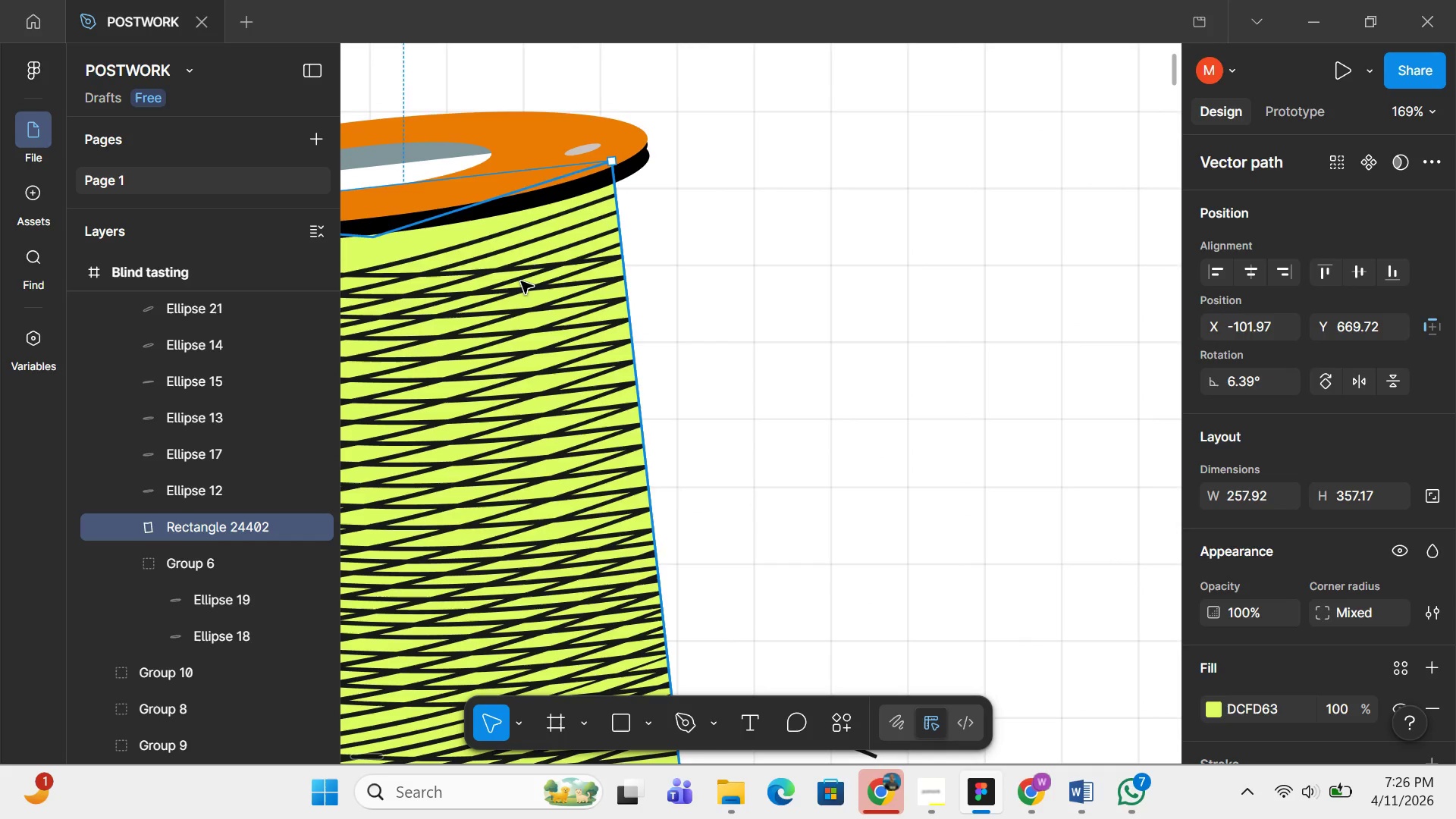 
scroll: coordinate [1278, 507], scroll_direction: down, amount: 6.0
 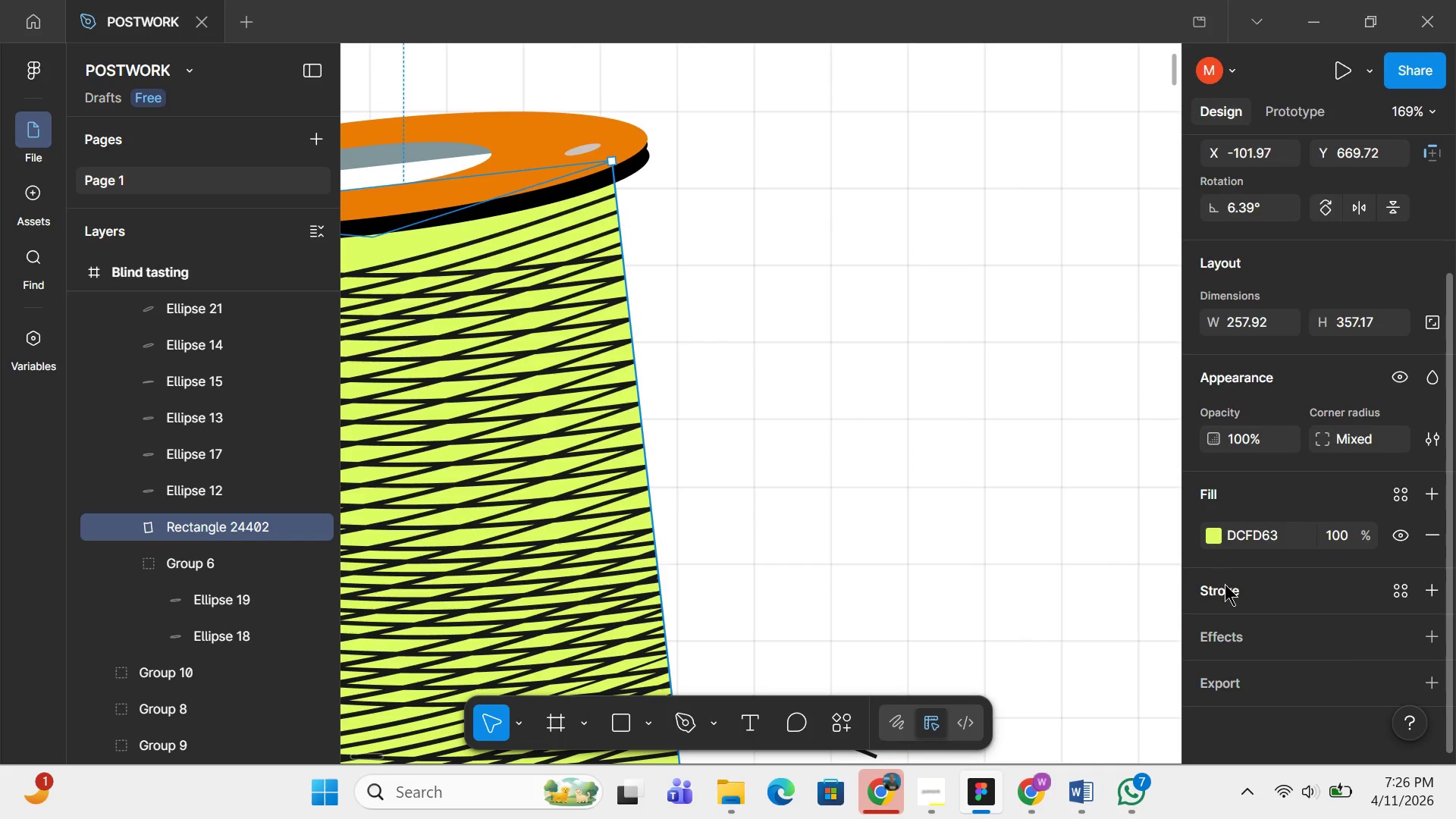 
left_click([1225, 584])